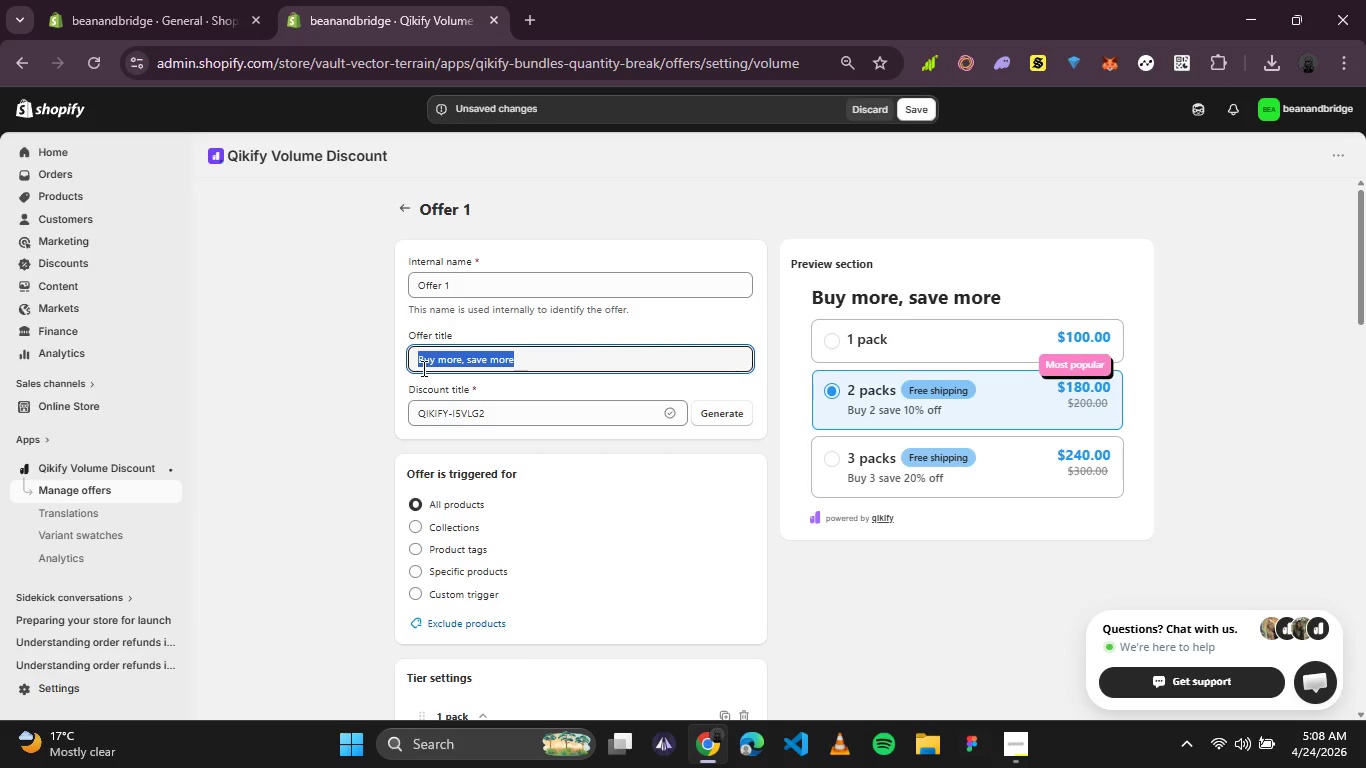 
key(CapsLock)
 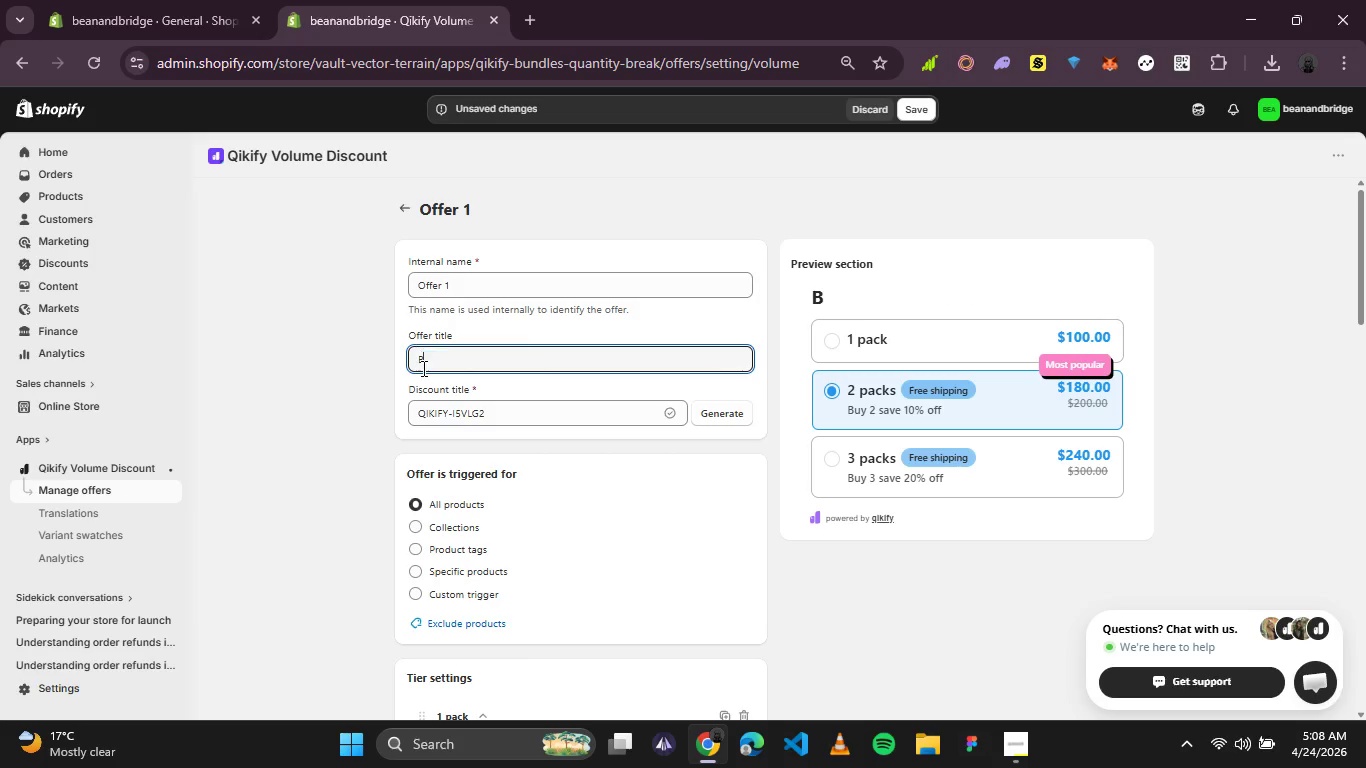 
key(B)
 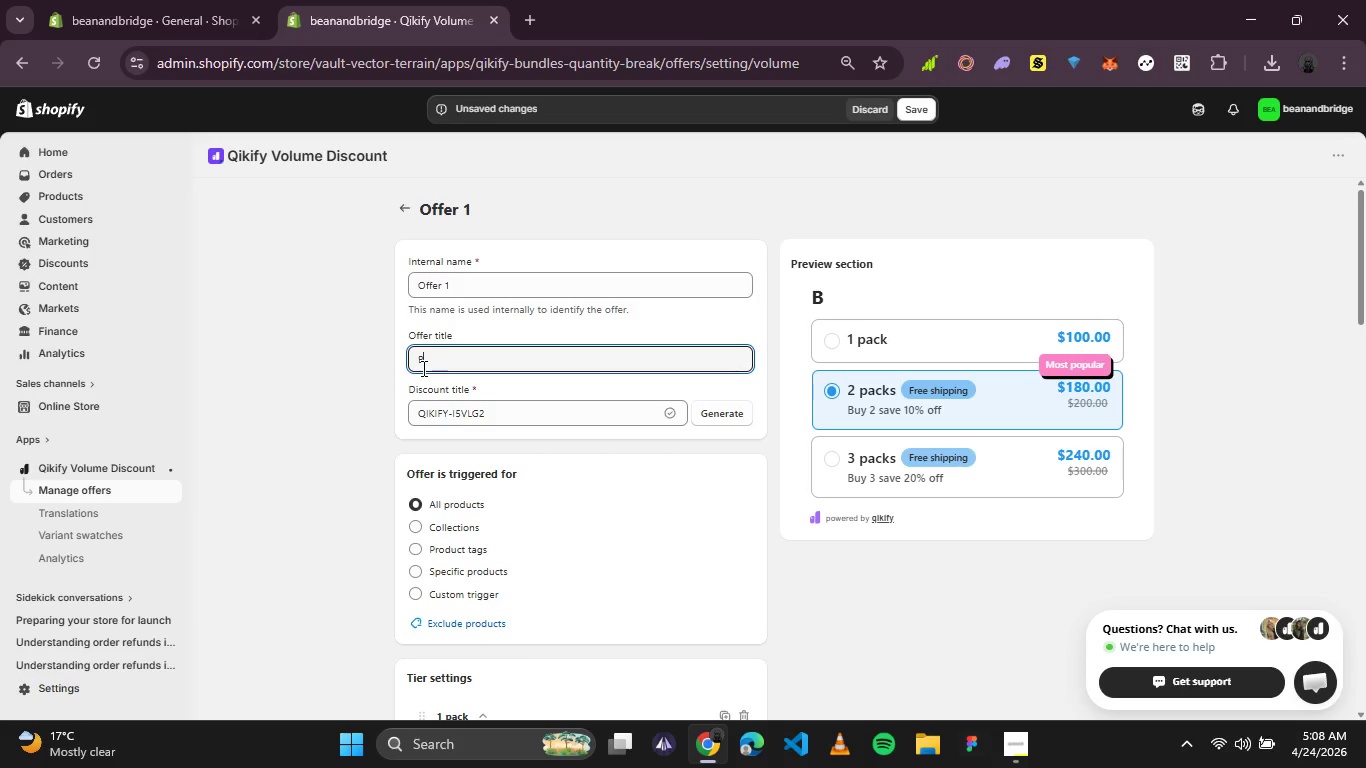 
key(CapsLock)
 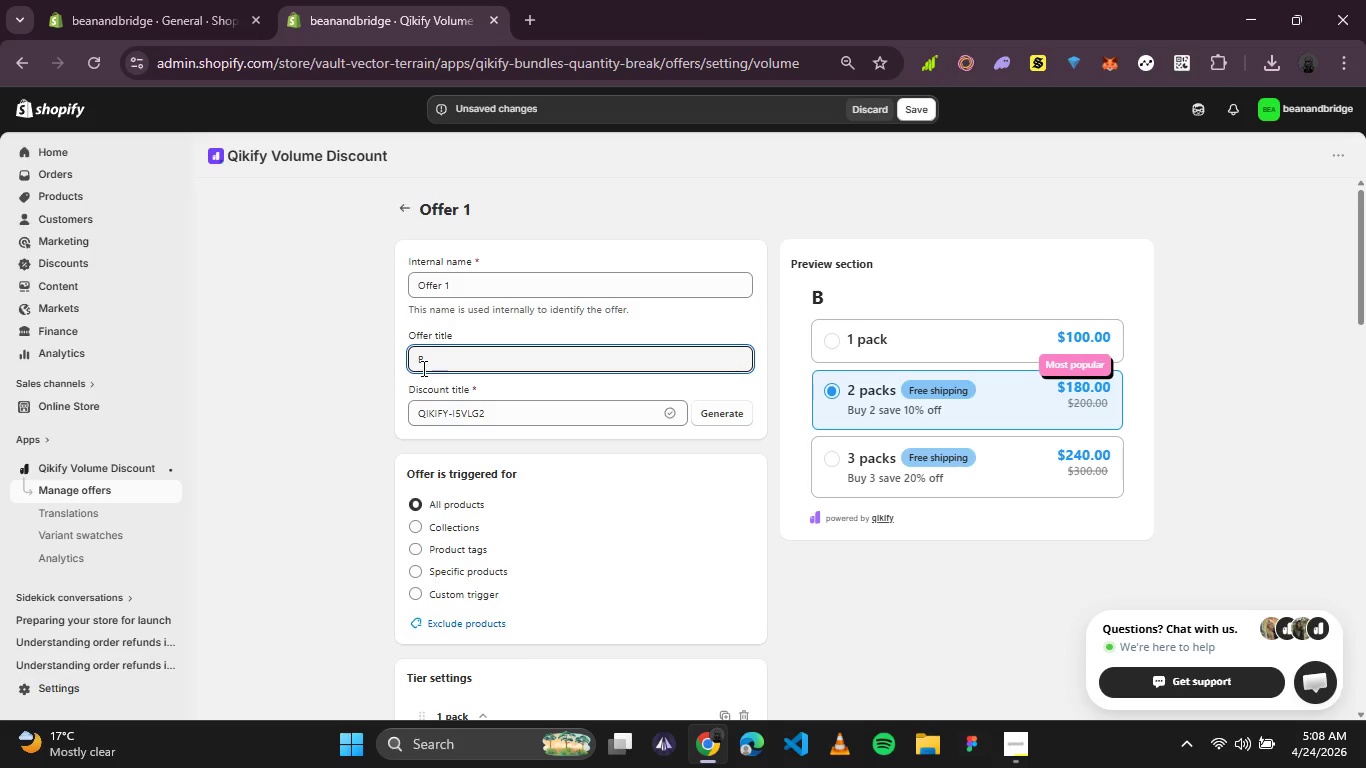 
type(ulk Coffee Savings)
 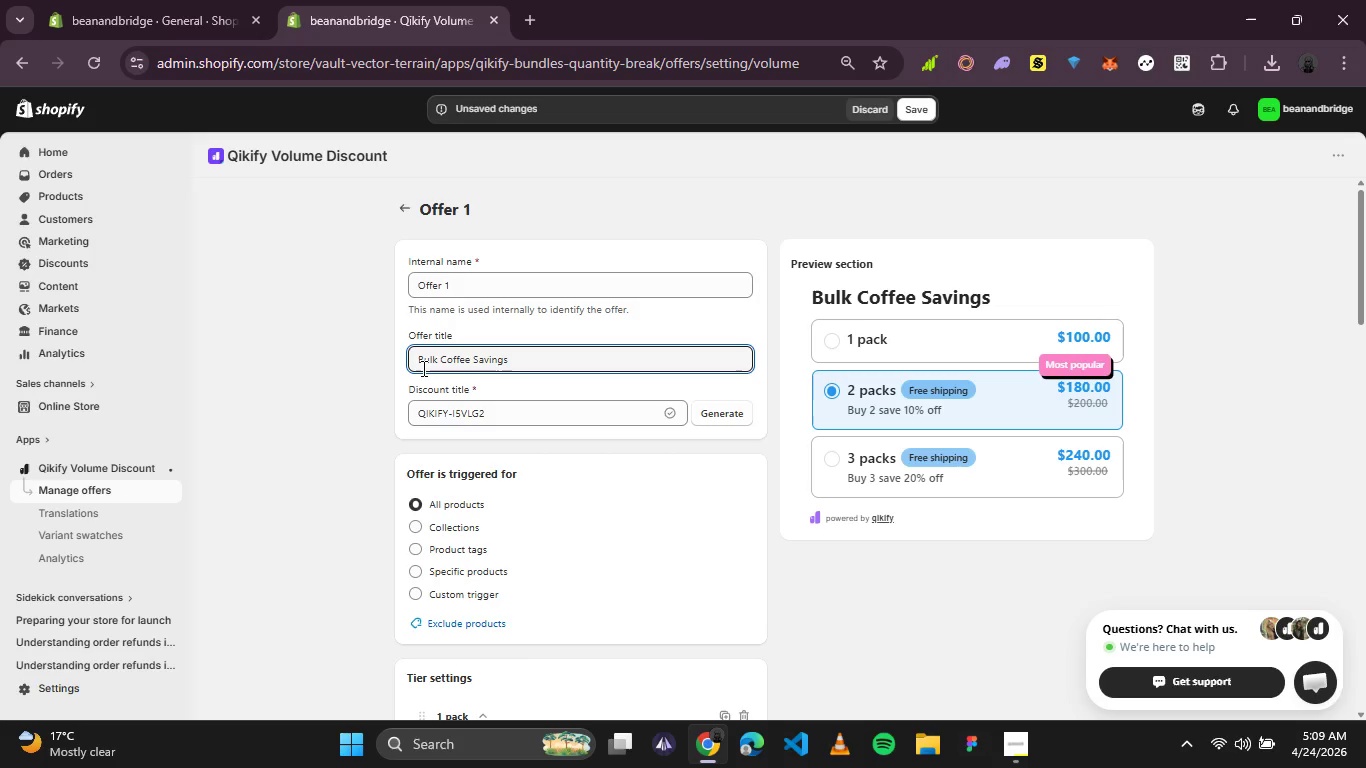 
wait(10.94)
 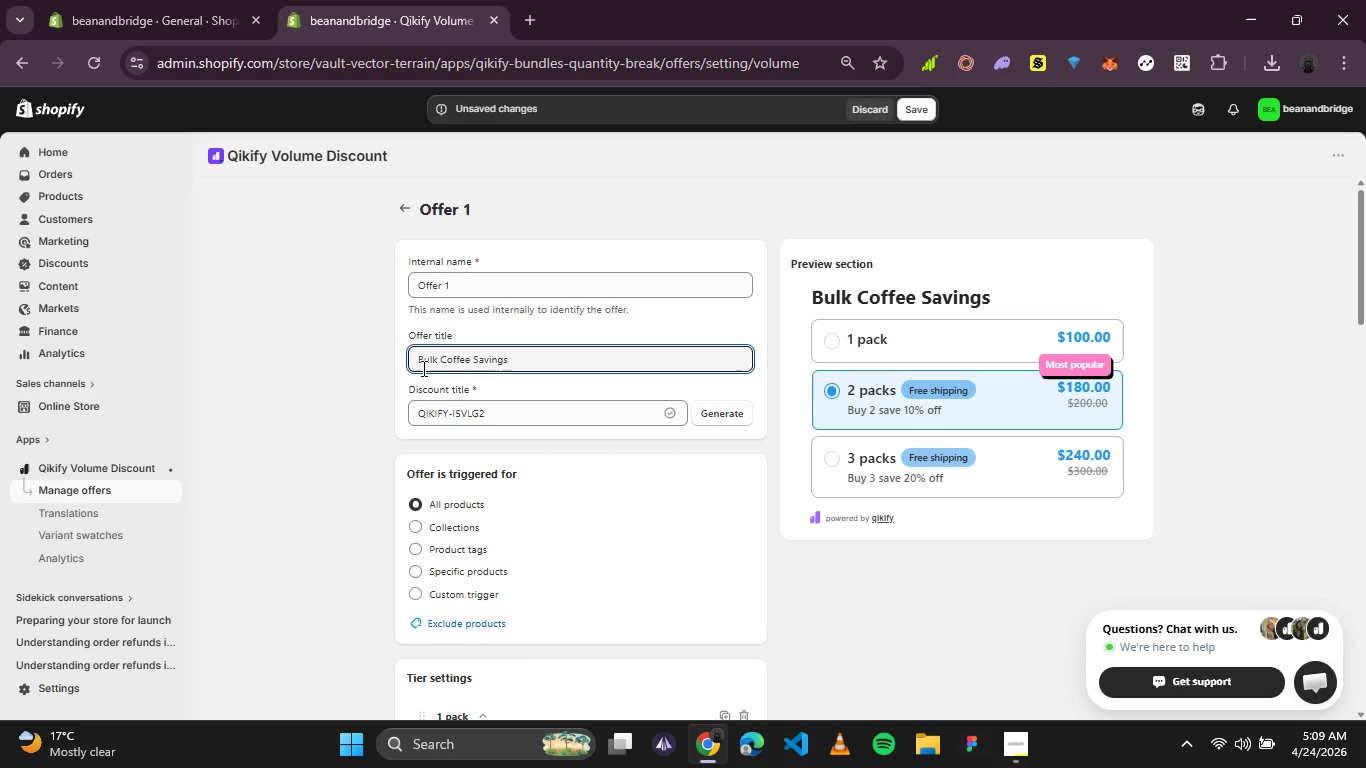 
key(Enter)
 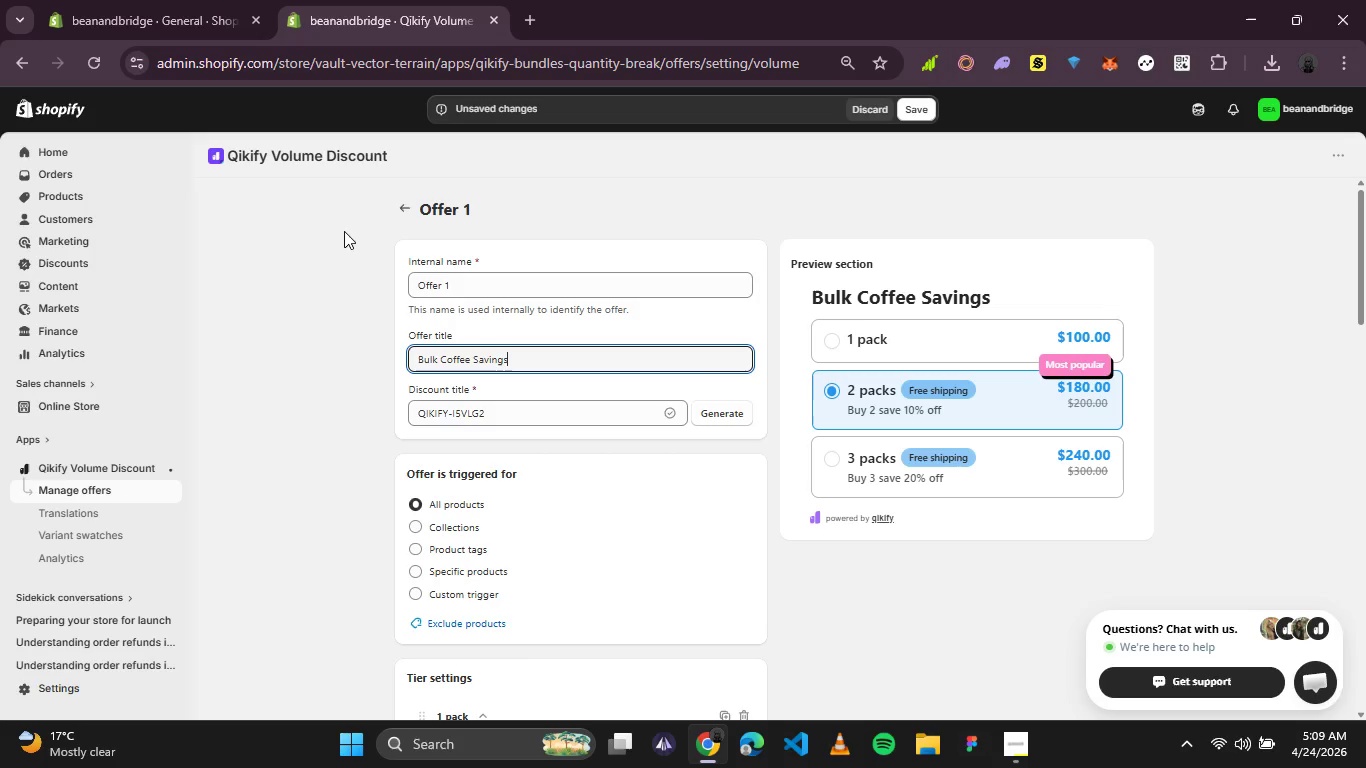 
left_click([469, 280])
 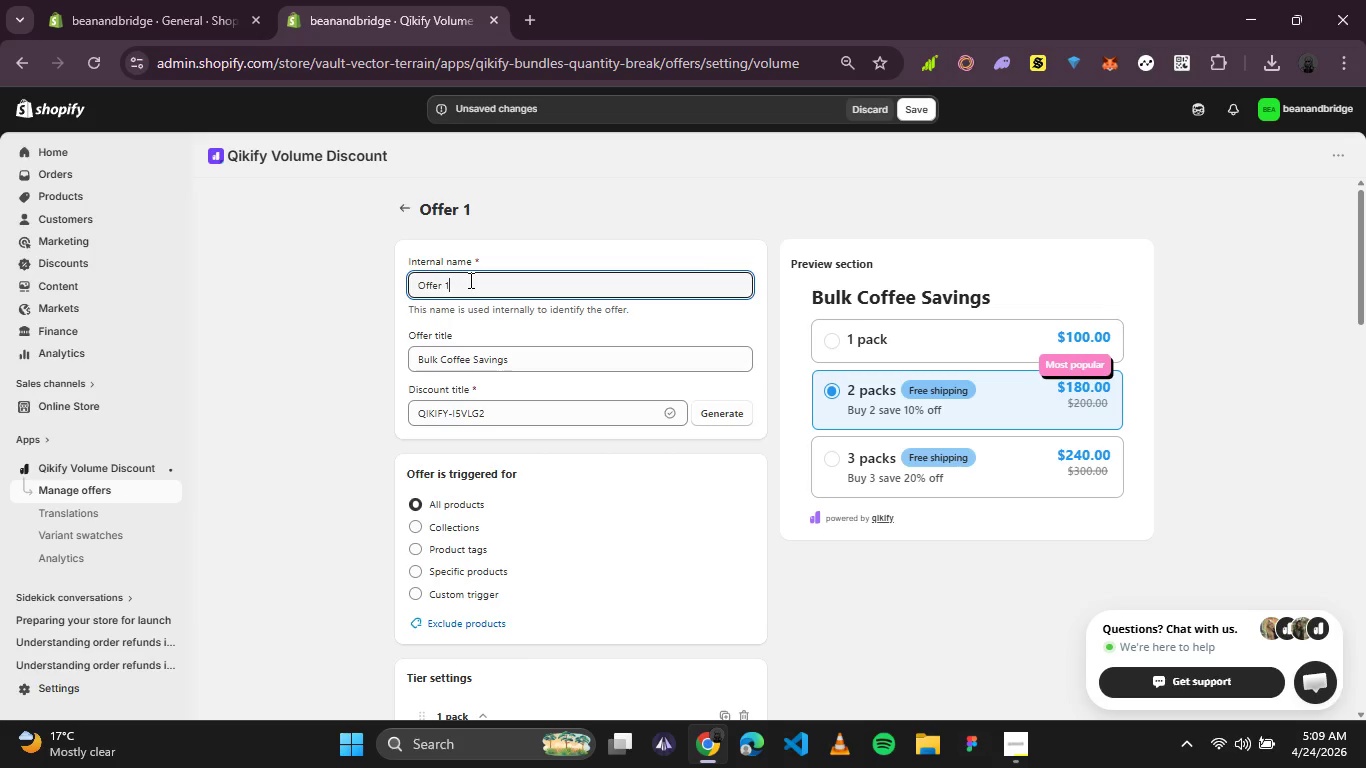 
wait(13.03)
 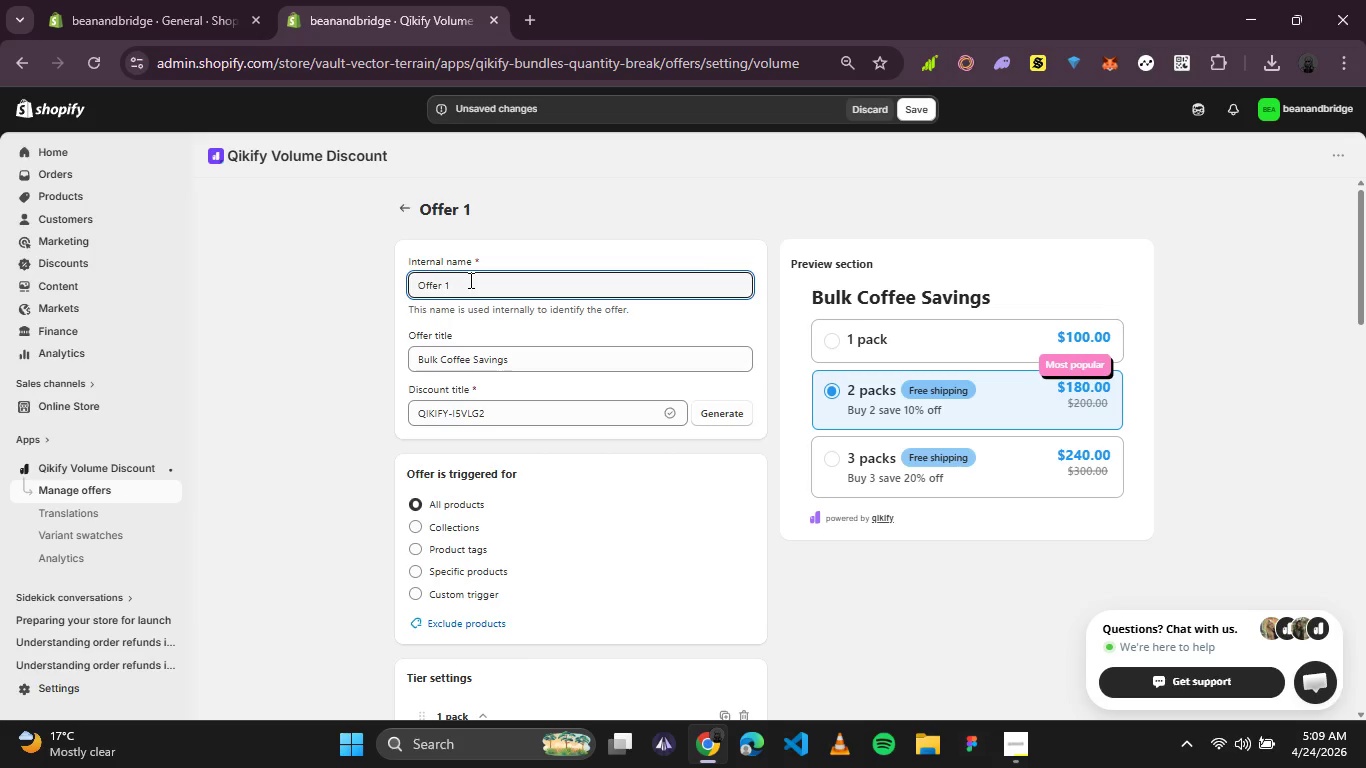 
key(Control+Z)
 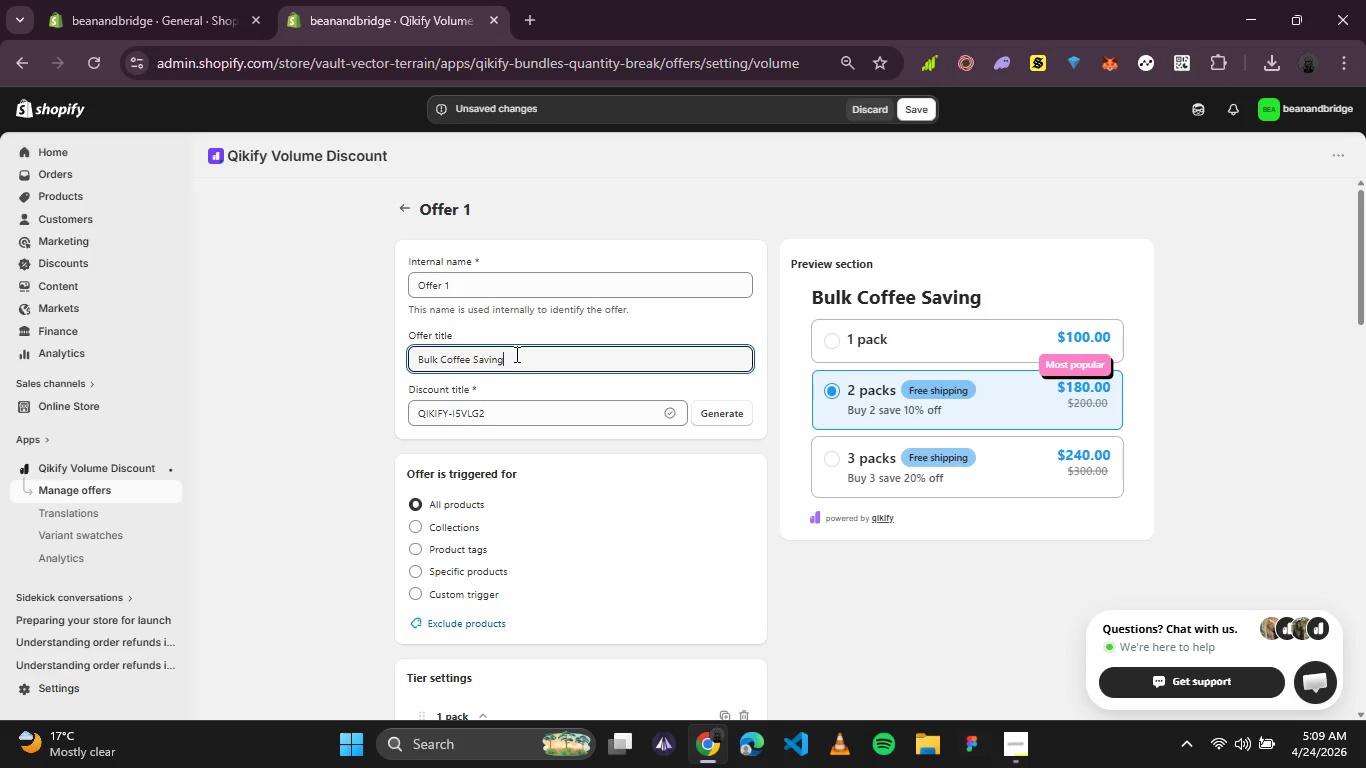 
key(Control+Z)
 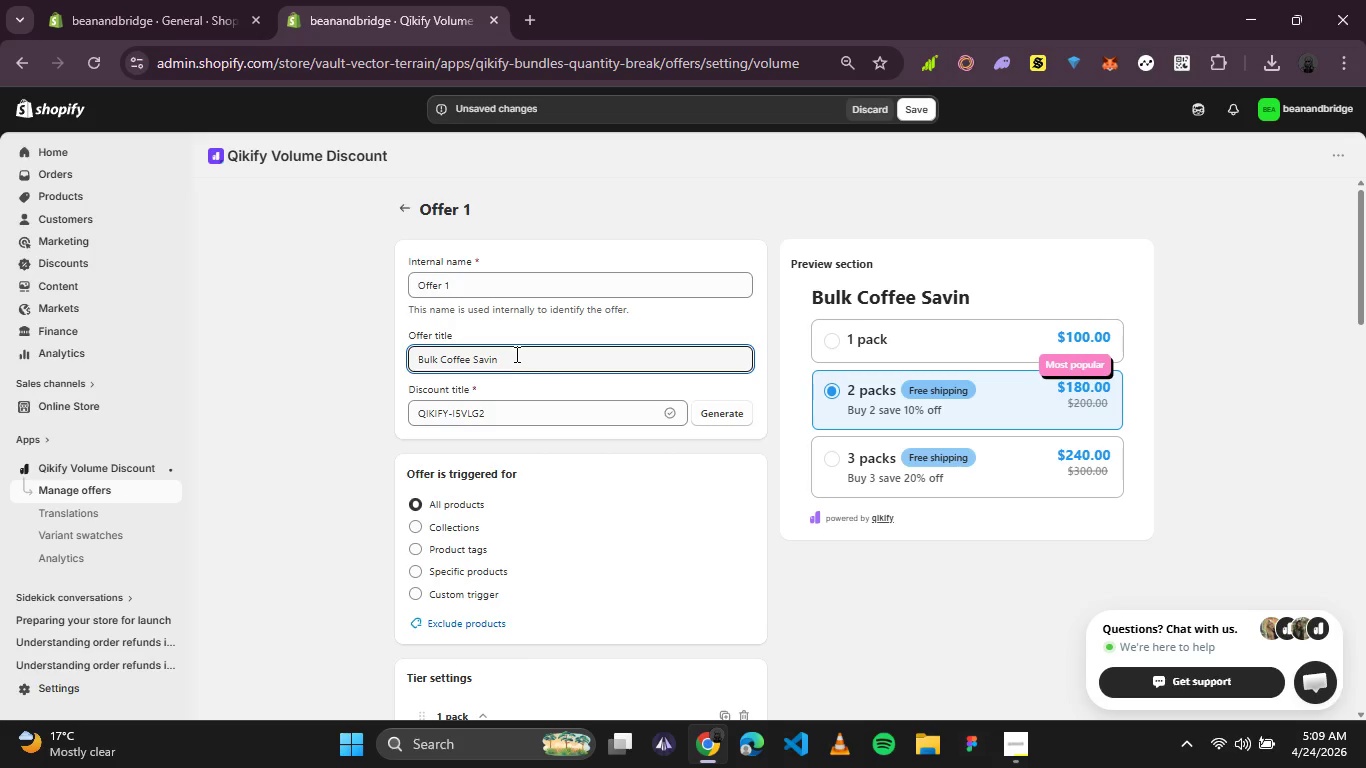 
key(Control+Z)
 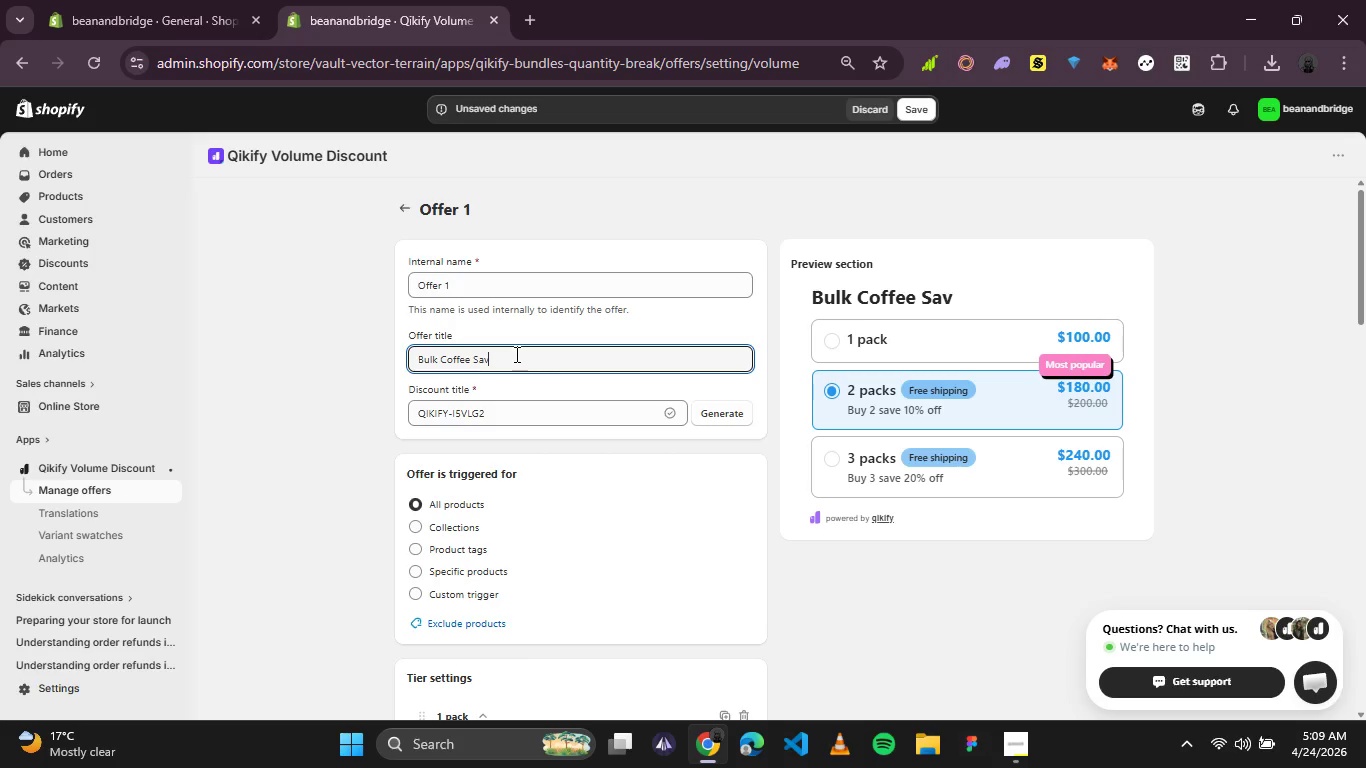 
hold_key(key=Z, duration=1.11)
 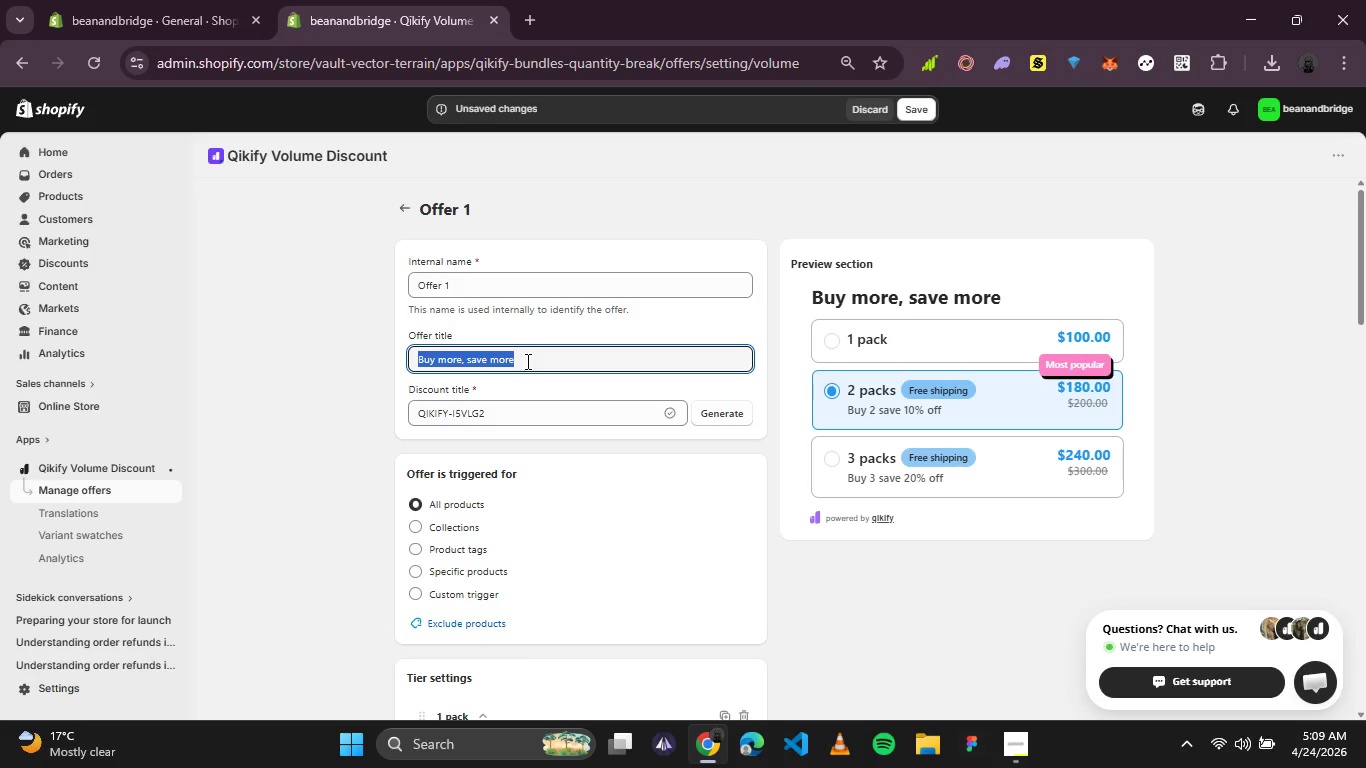 
left_click([526, 361])
 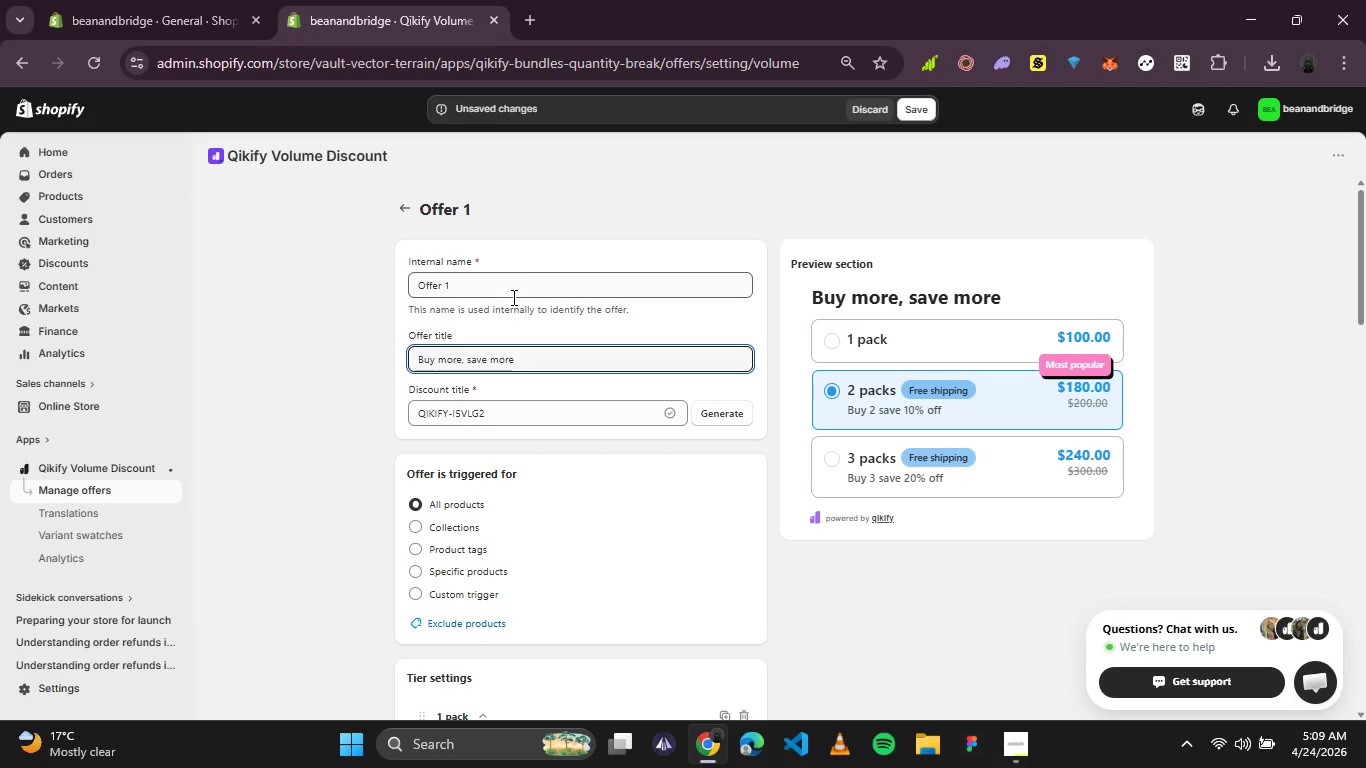 
left_click_drag(start_coordinate=[516, 286], to_coordinate=[346, 314])
 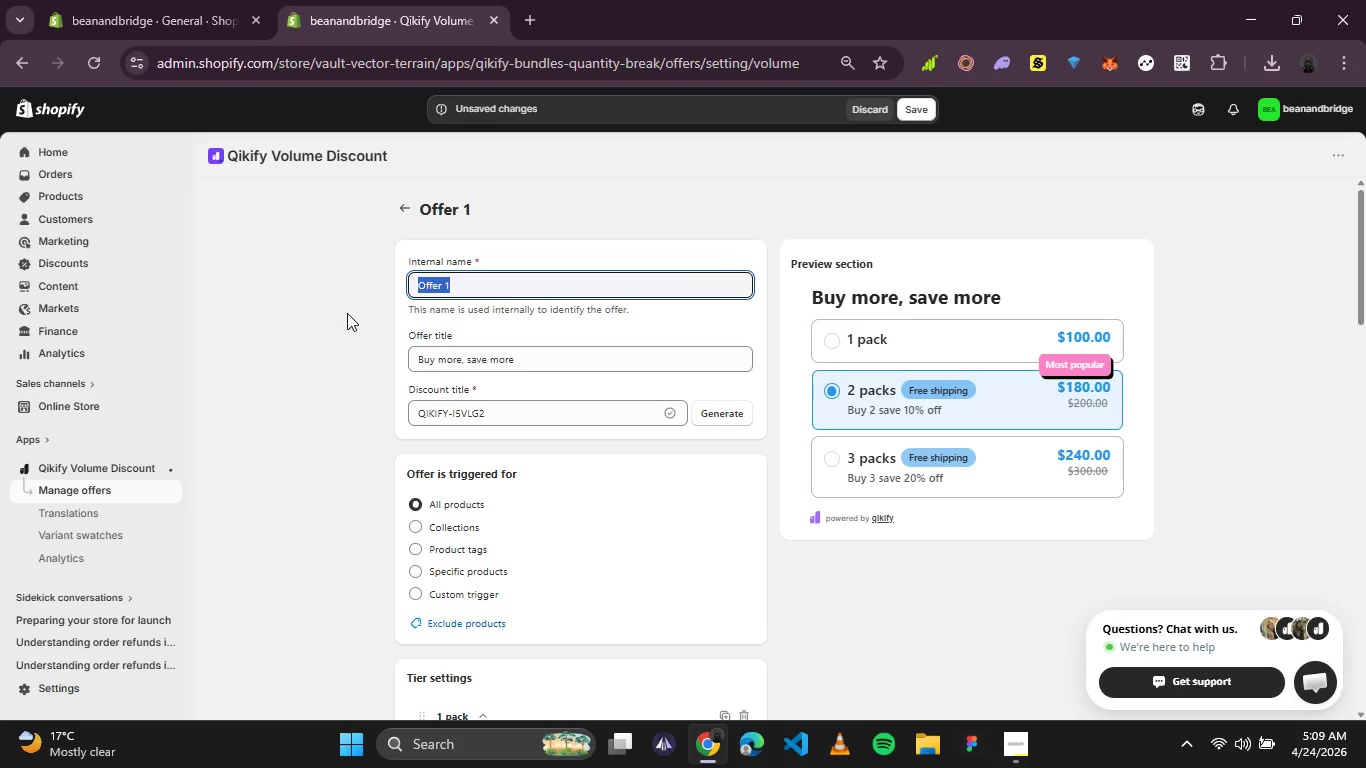 
type(Bulk Coffee Savings)
 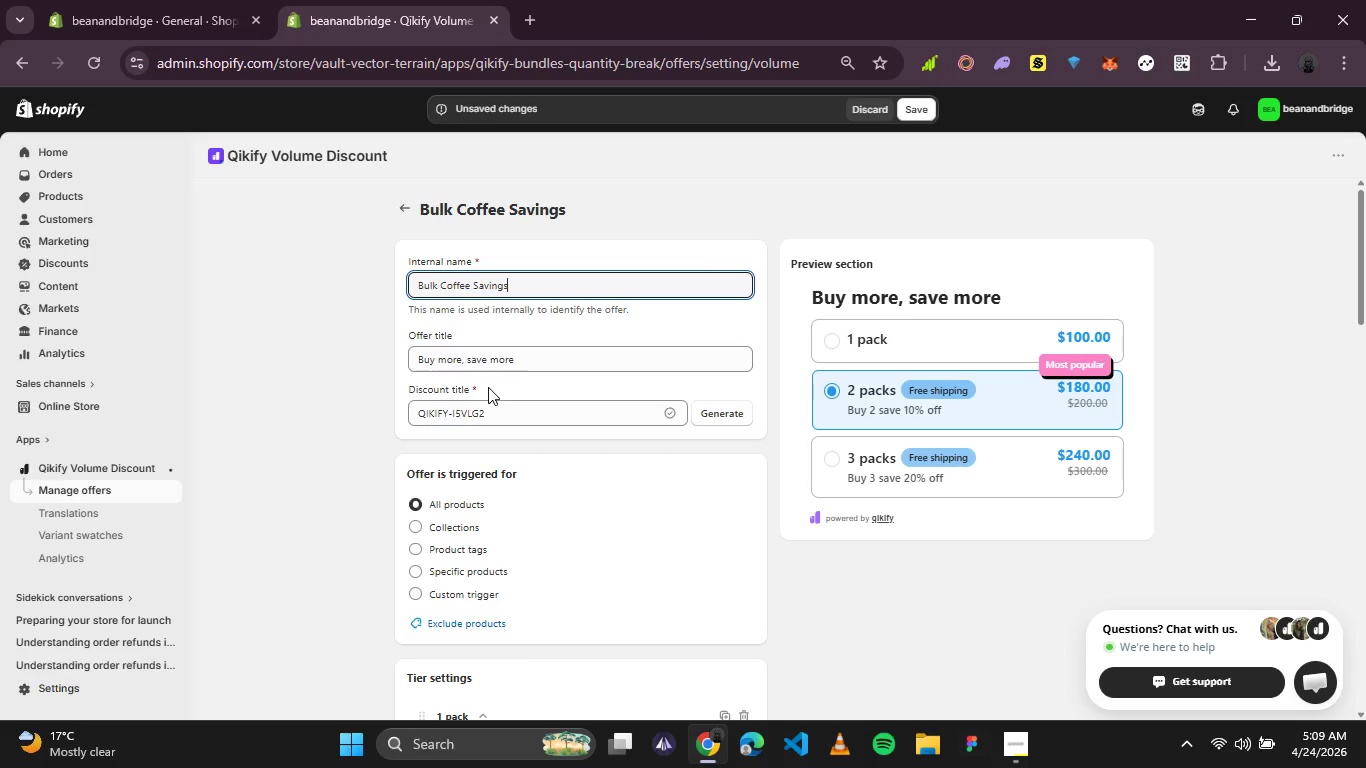 
wait(8.44)
 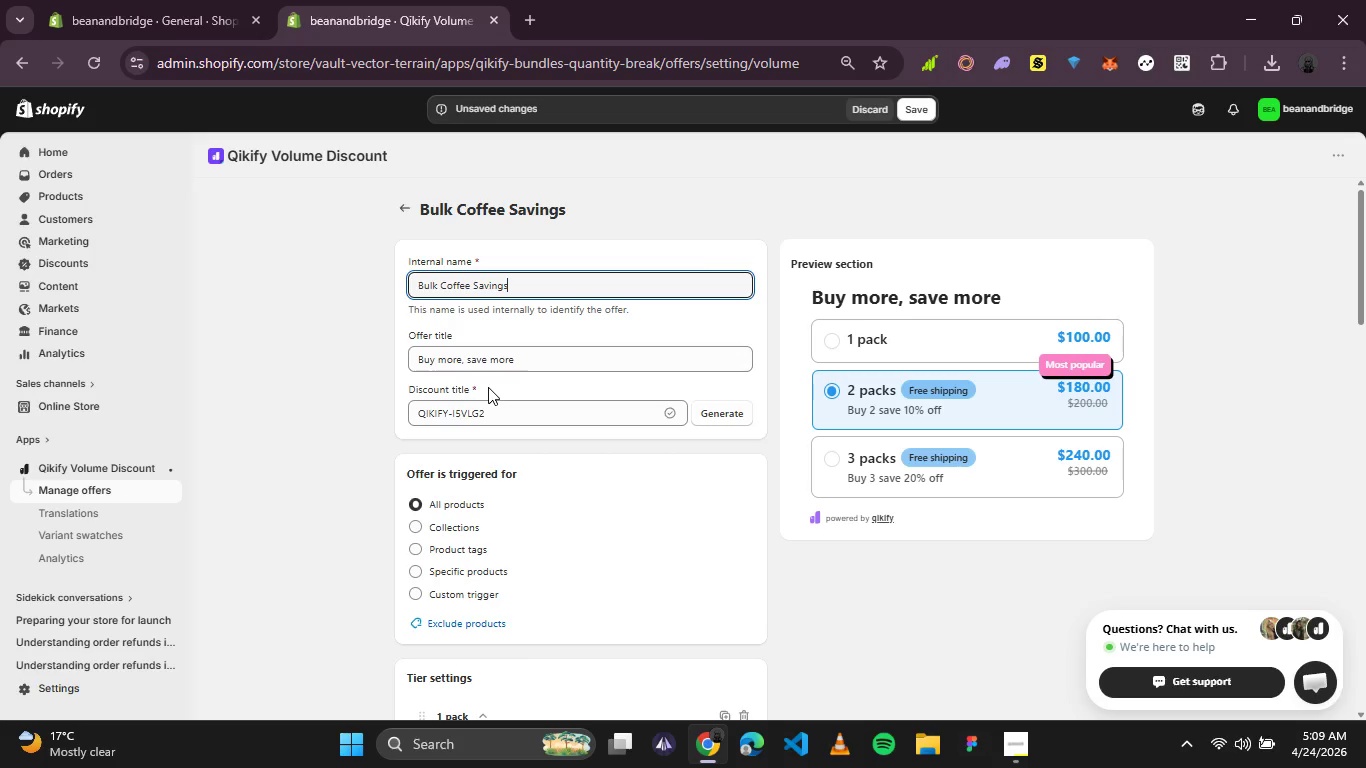 
left_click([512, 450])
 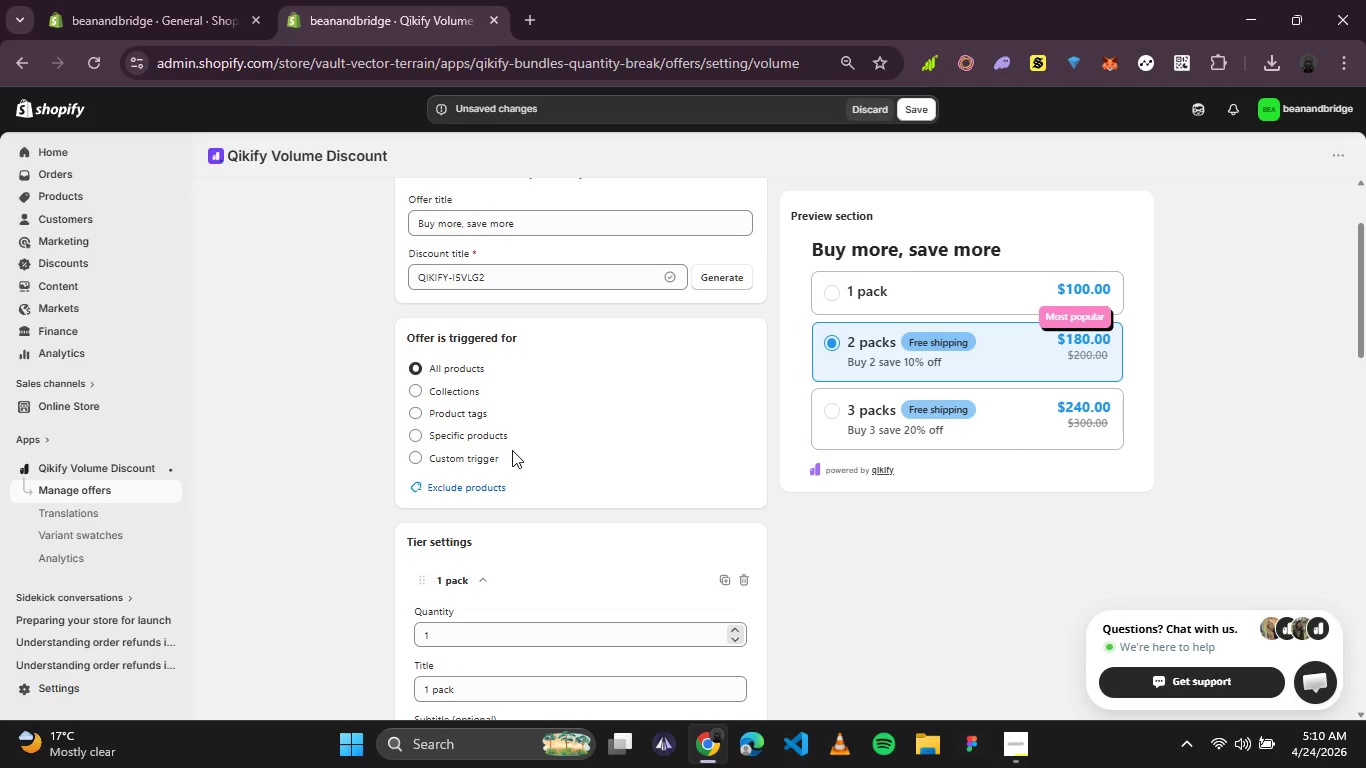 
wait(20.25)
 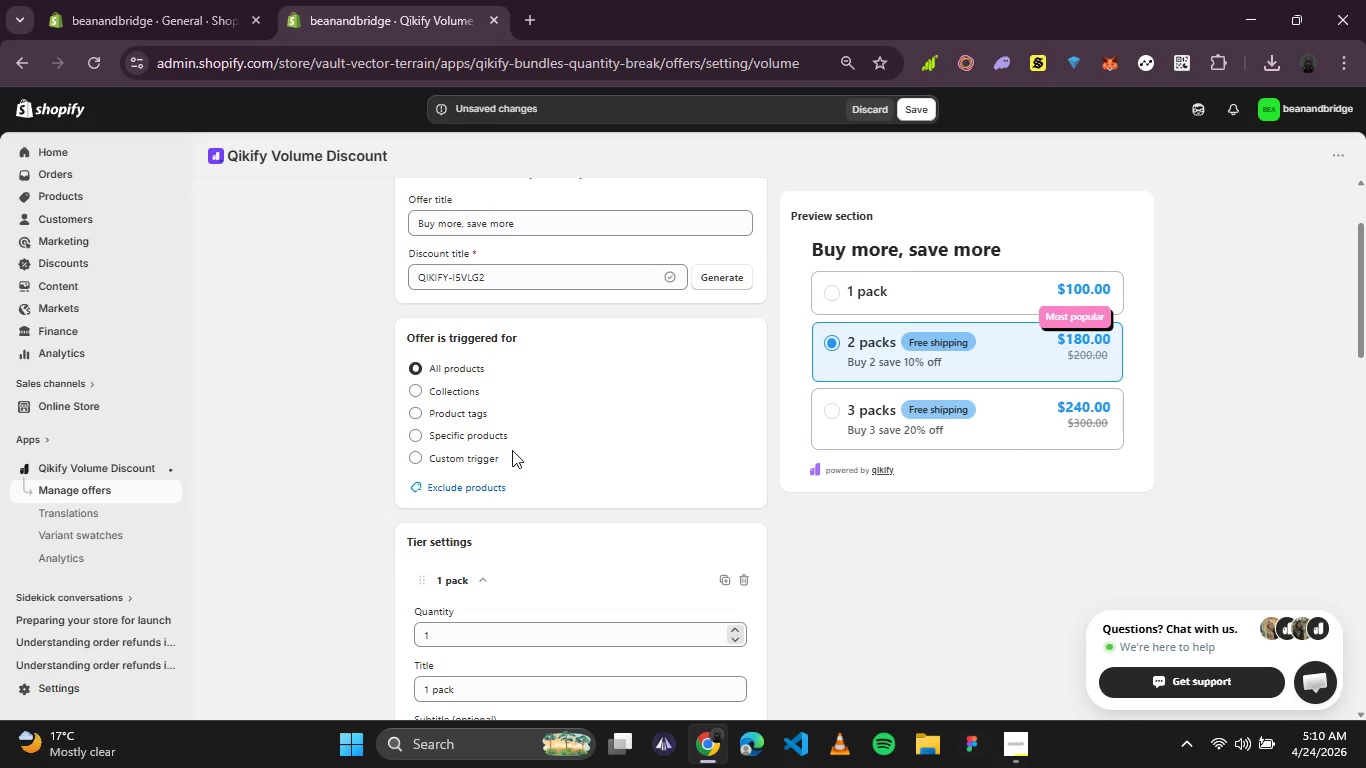 
left_click([417, 438])
 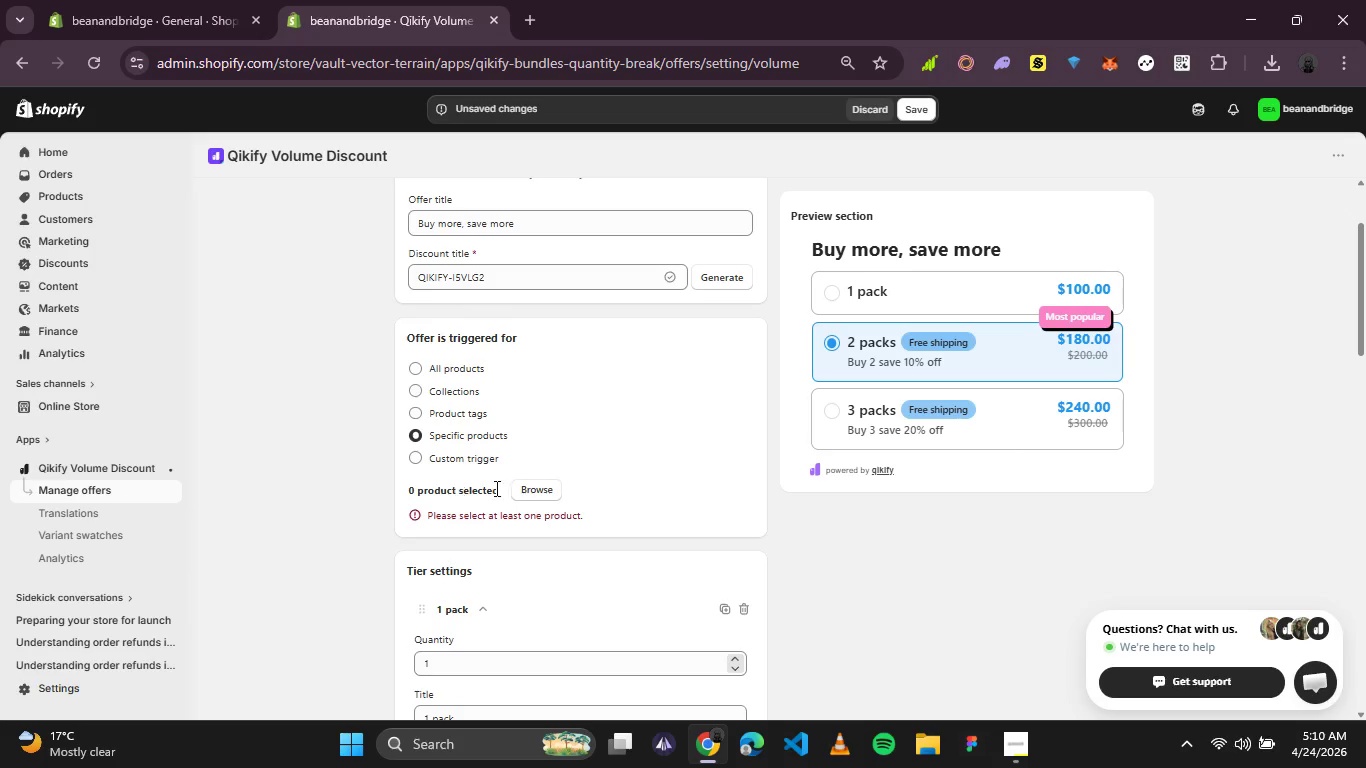 
left_click([551, 495])
 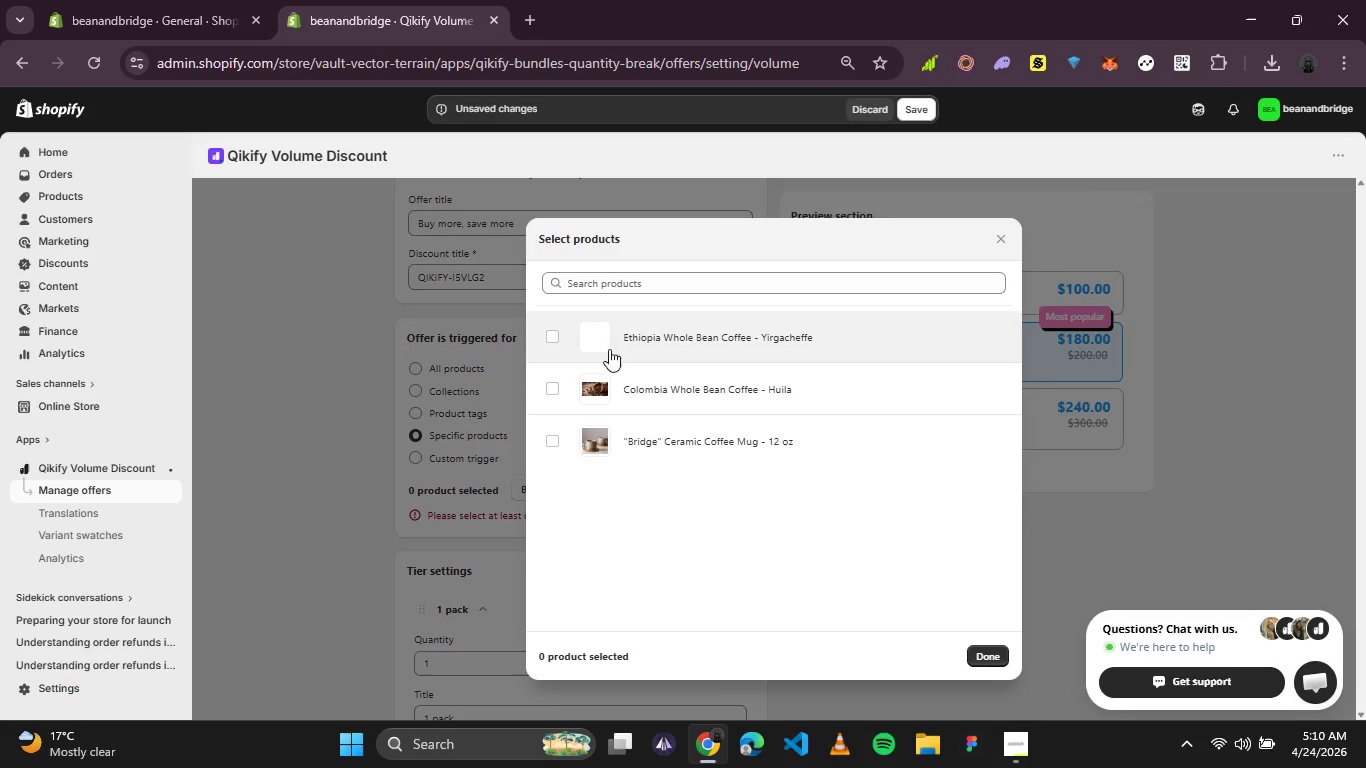 
left_click([552, 332])
 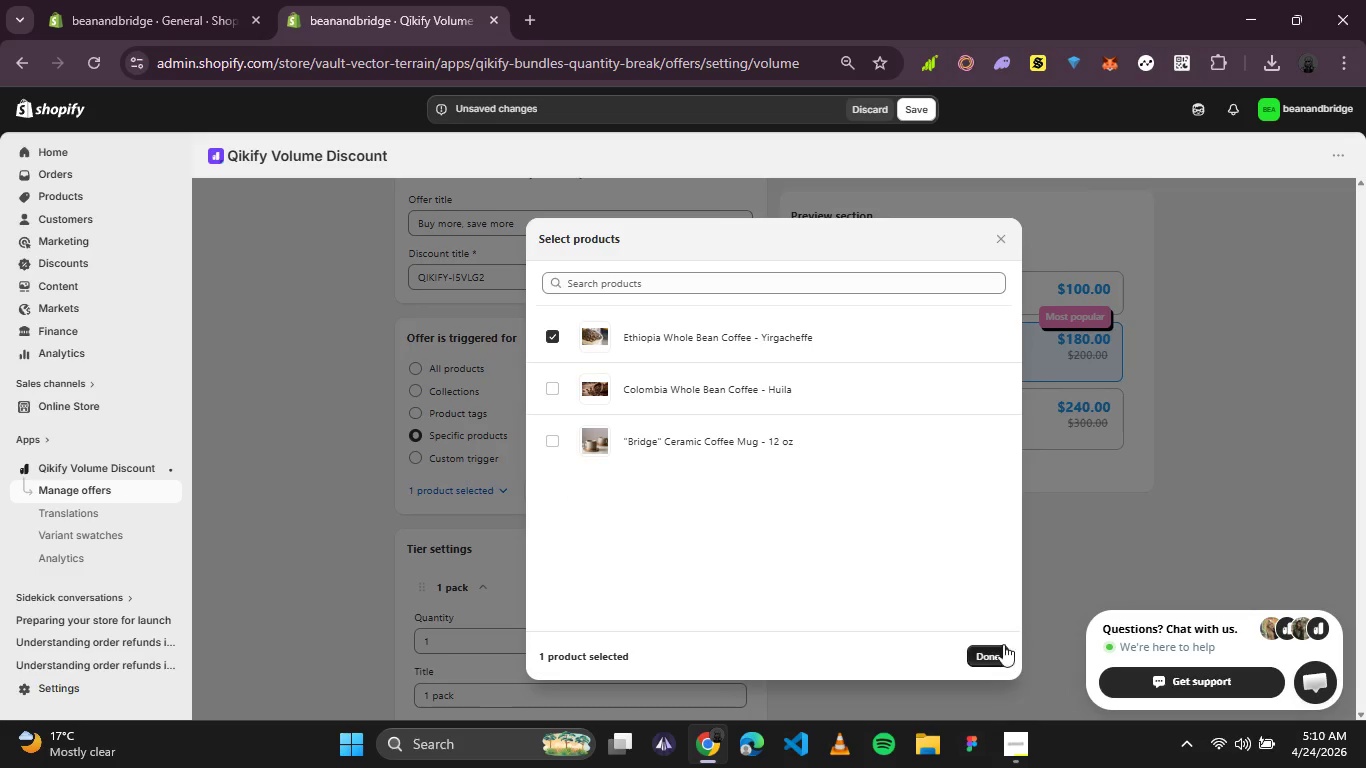 
left_click([994, 650])
 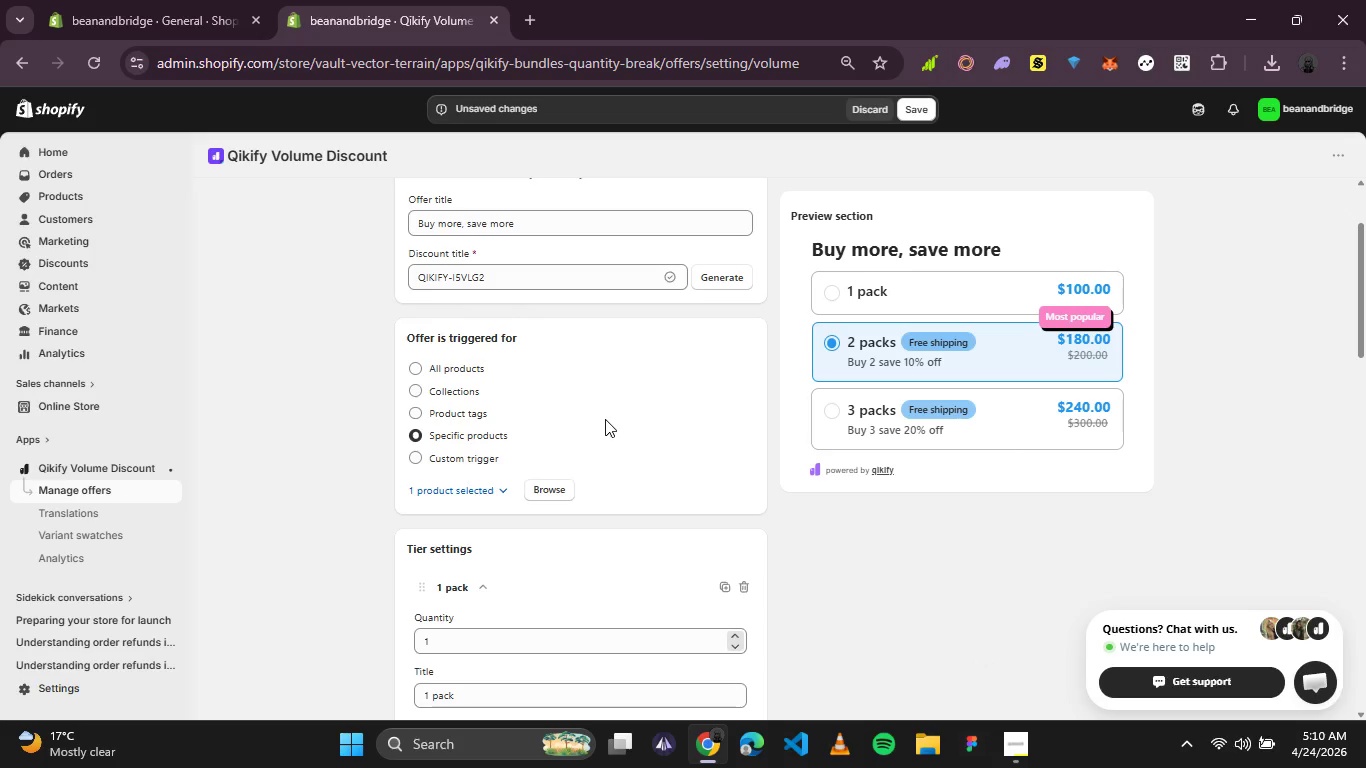 
wait(11.2)
 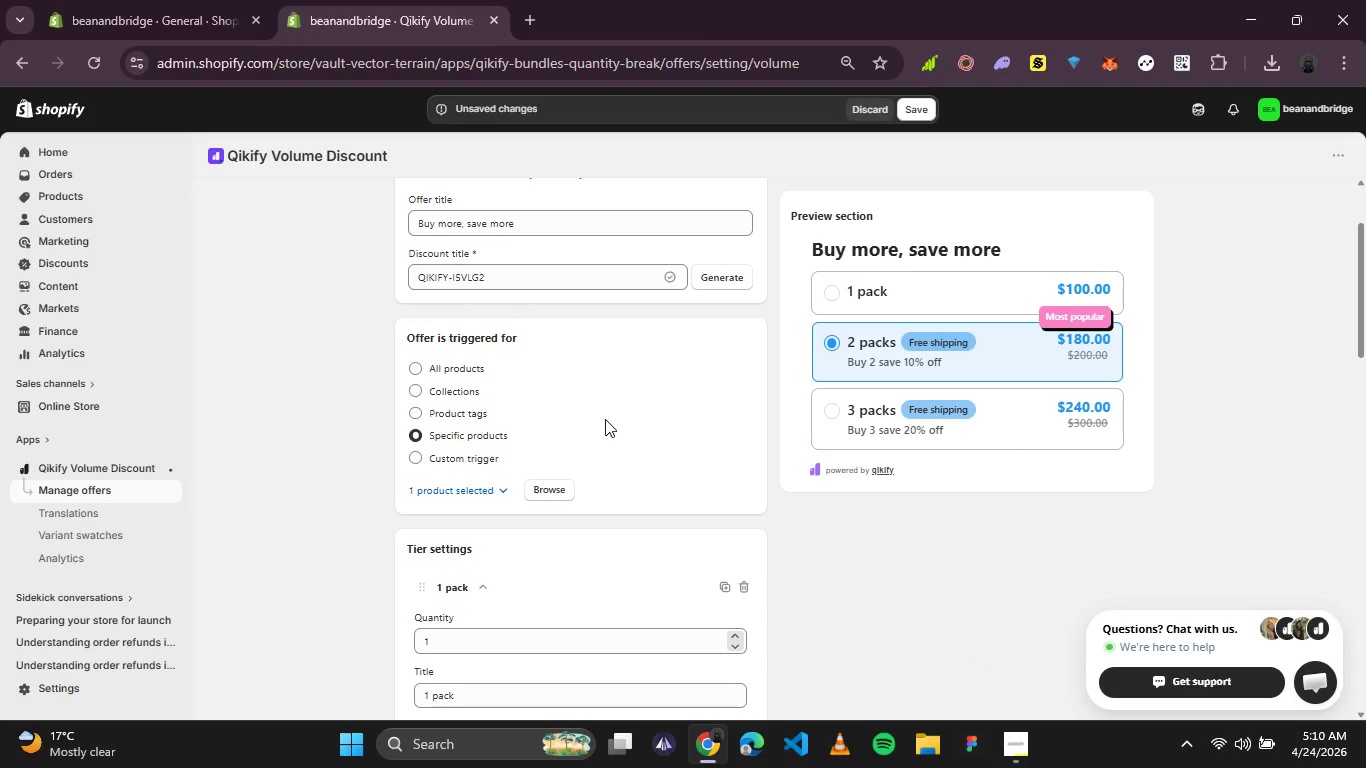 
left_click([504, 490])
 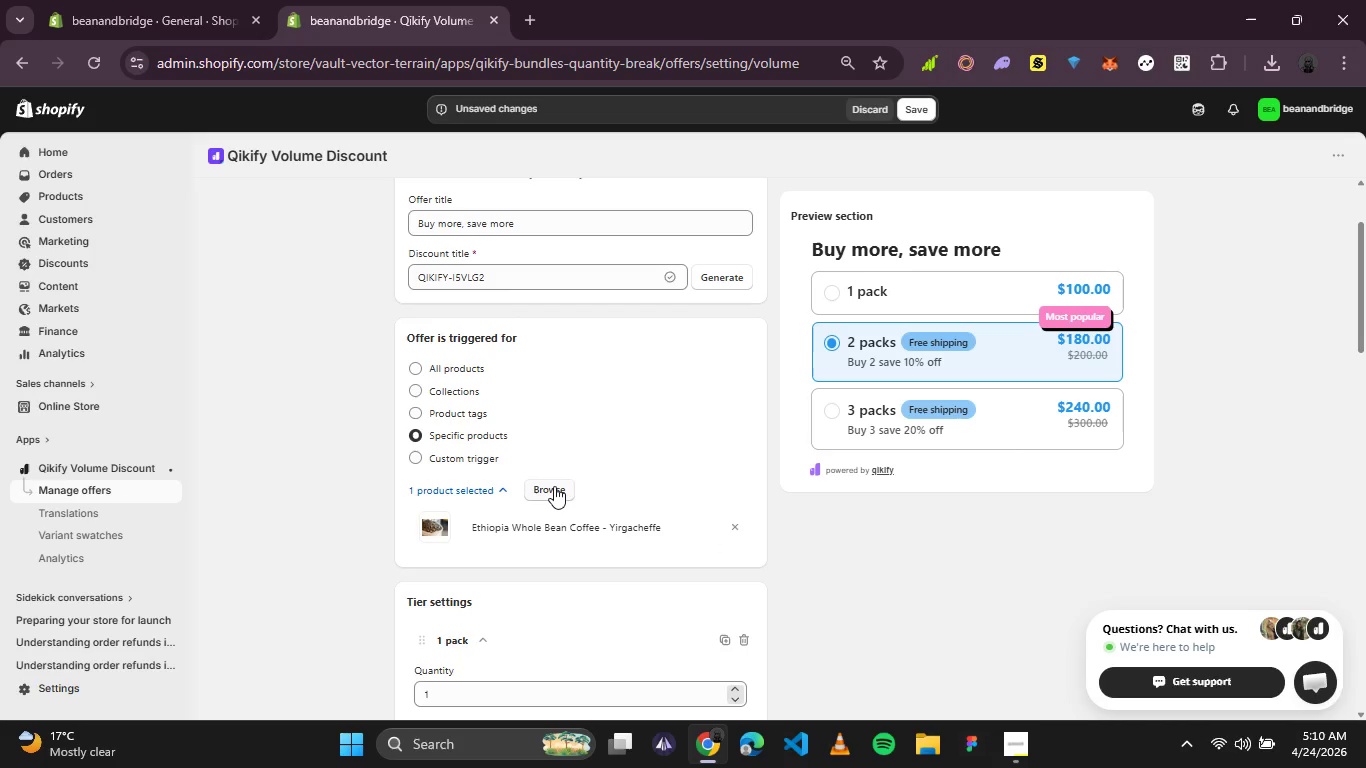 
left_click([554, 486])
 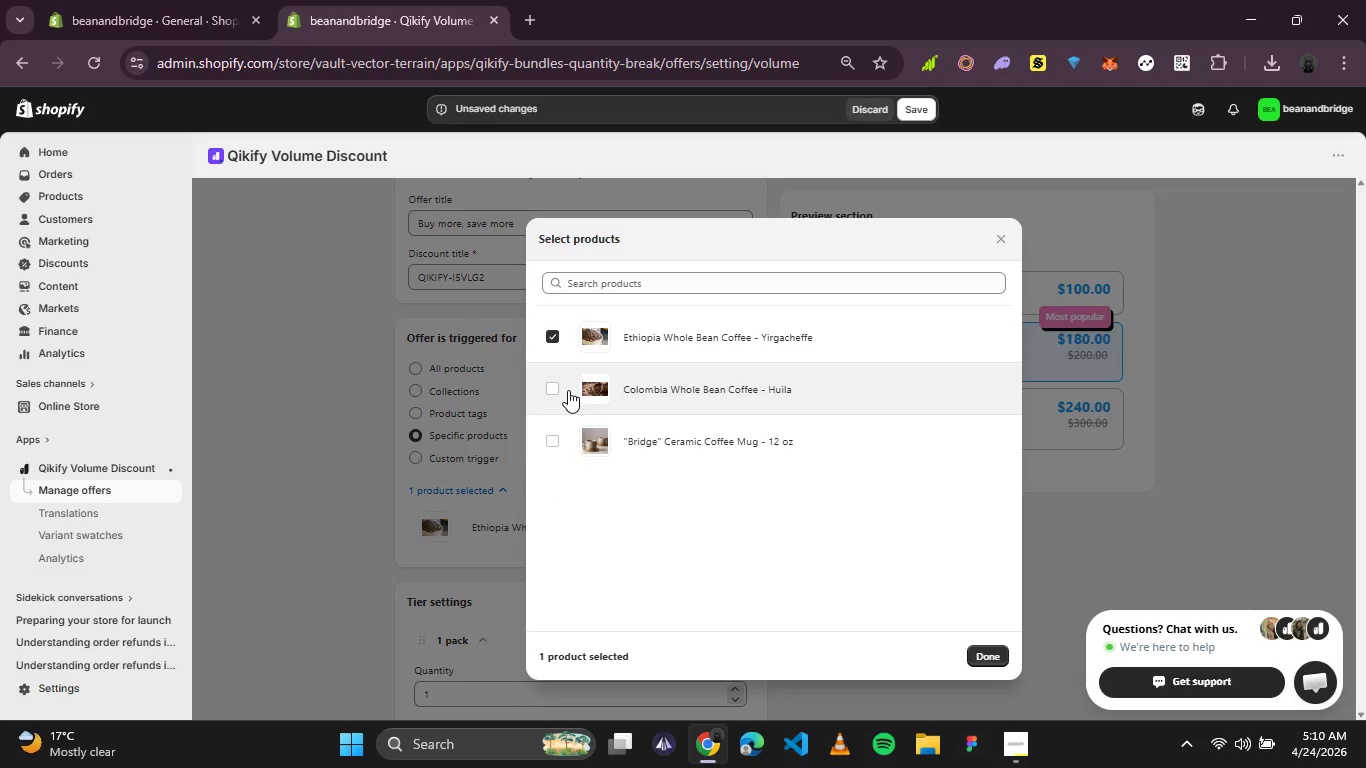 
left_click([562, 390])
 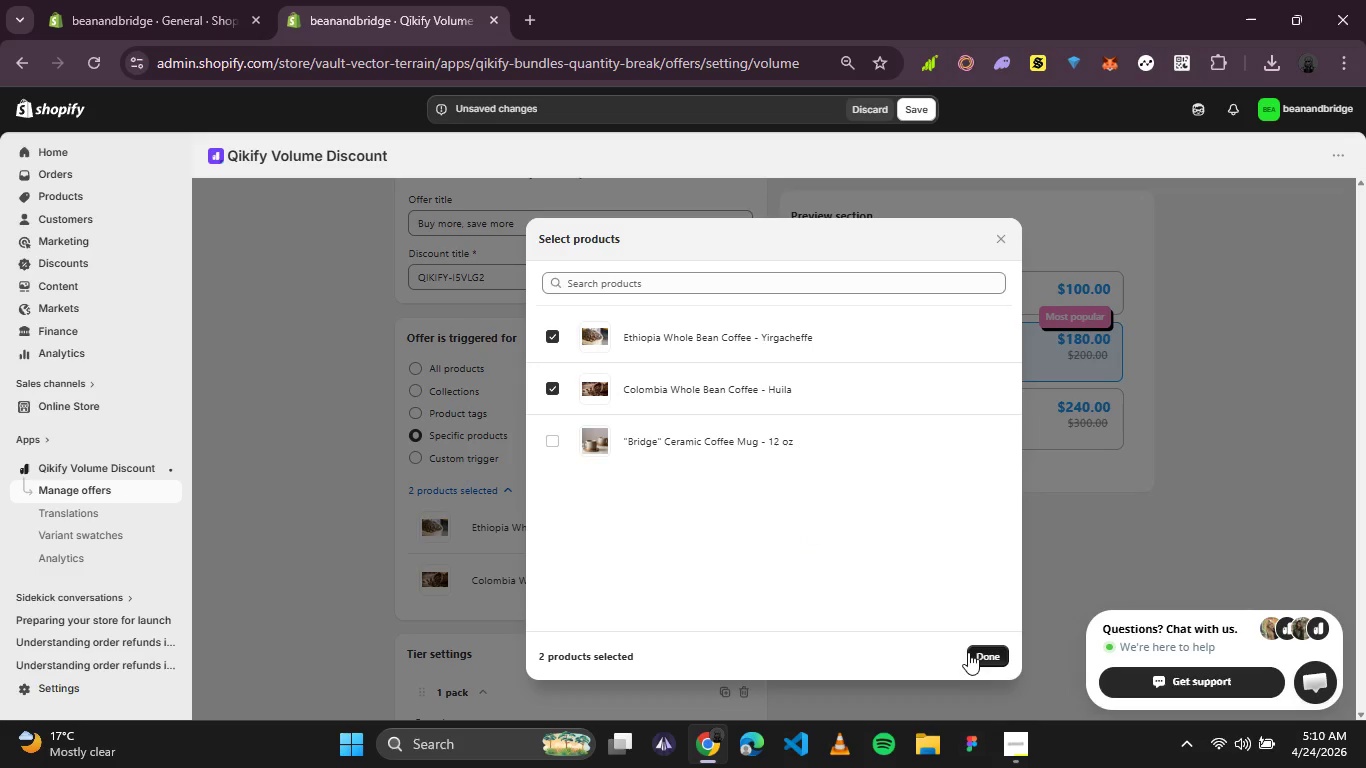 
left_click([974, 656])
 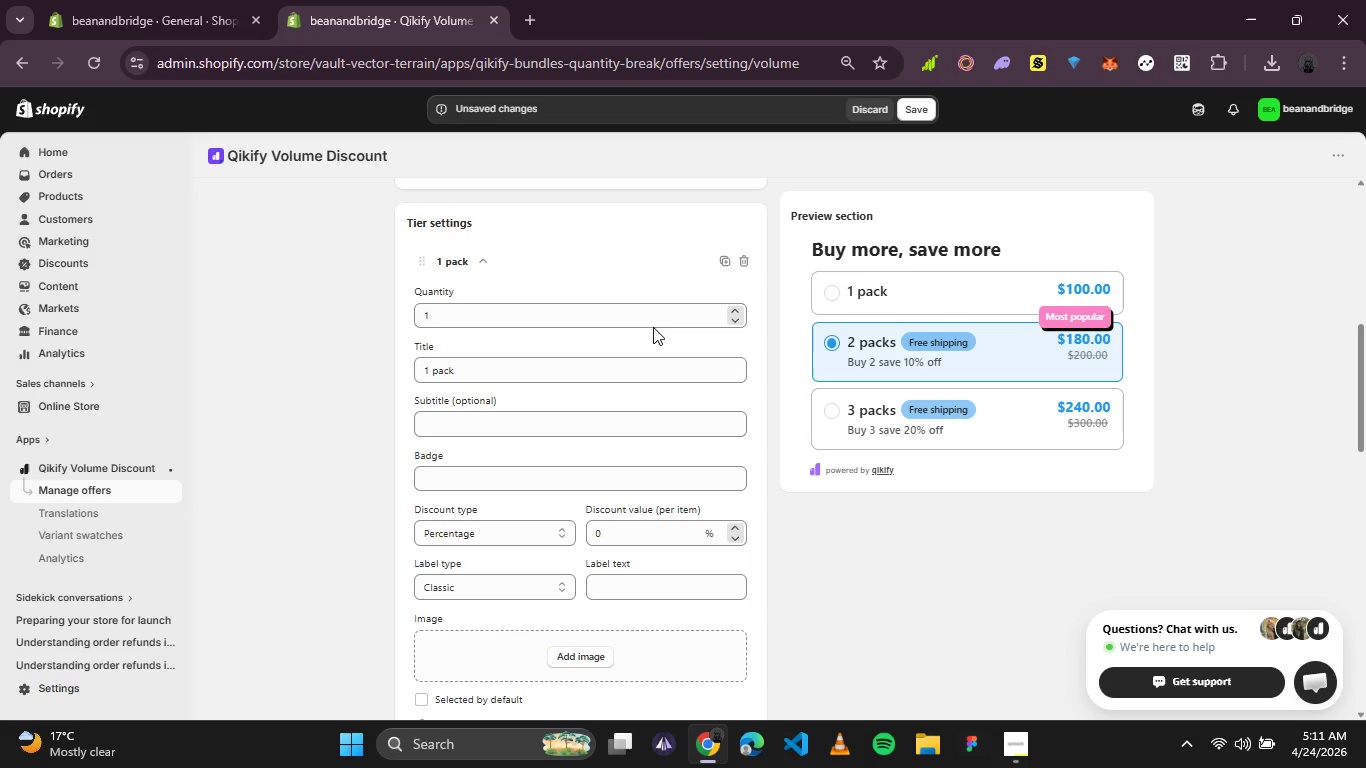 
wait(40.55)
 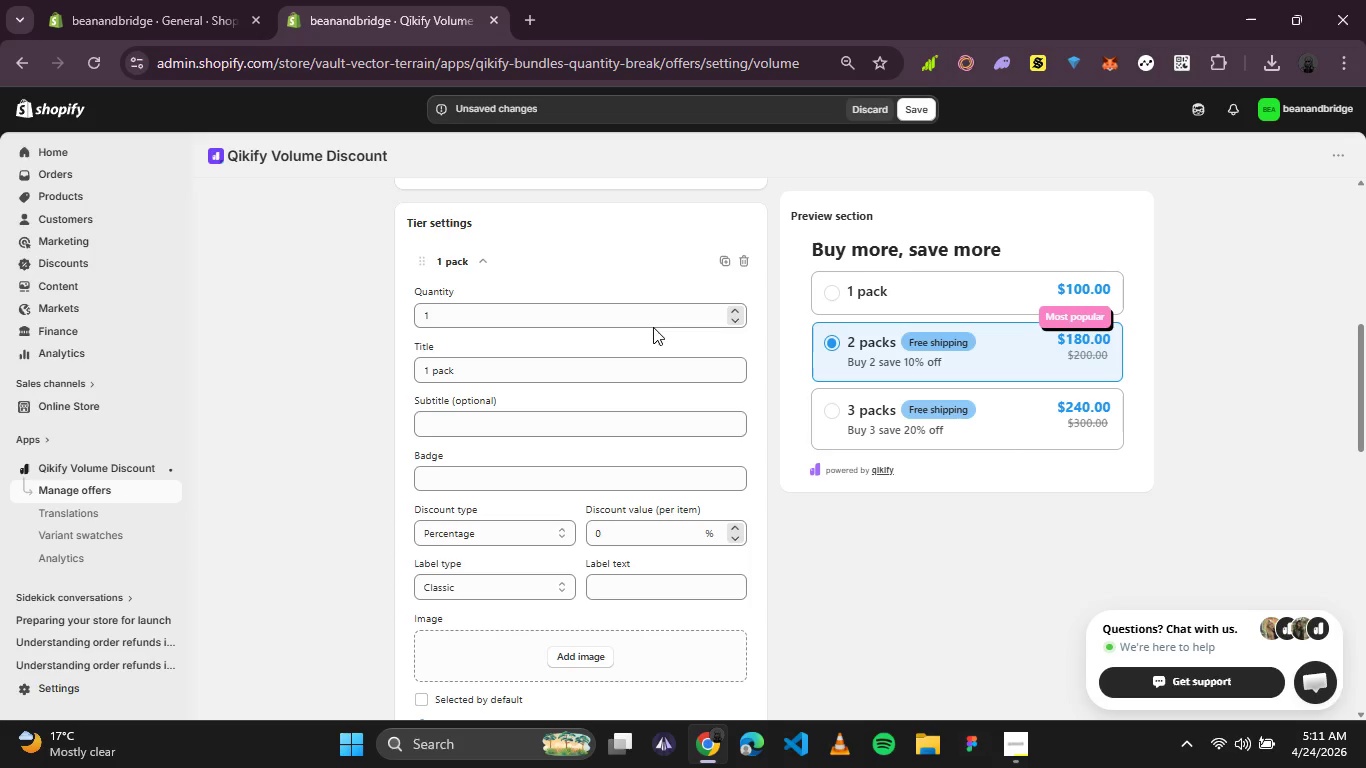 
left_click_drag(start_coordinate=[503, 380], to_coordinate=[410, 377])
 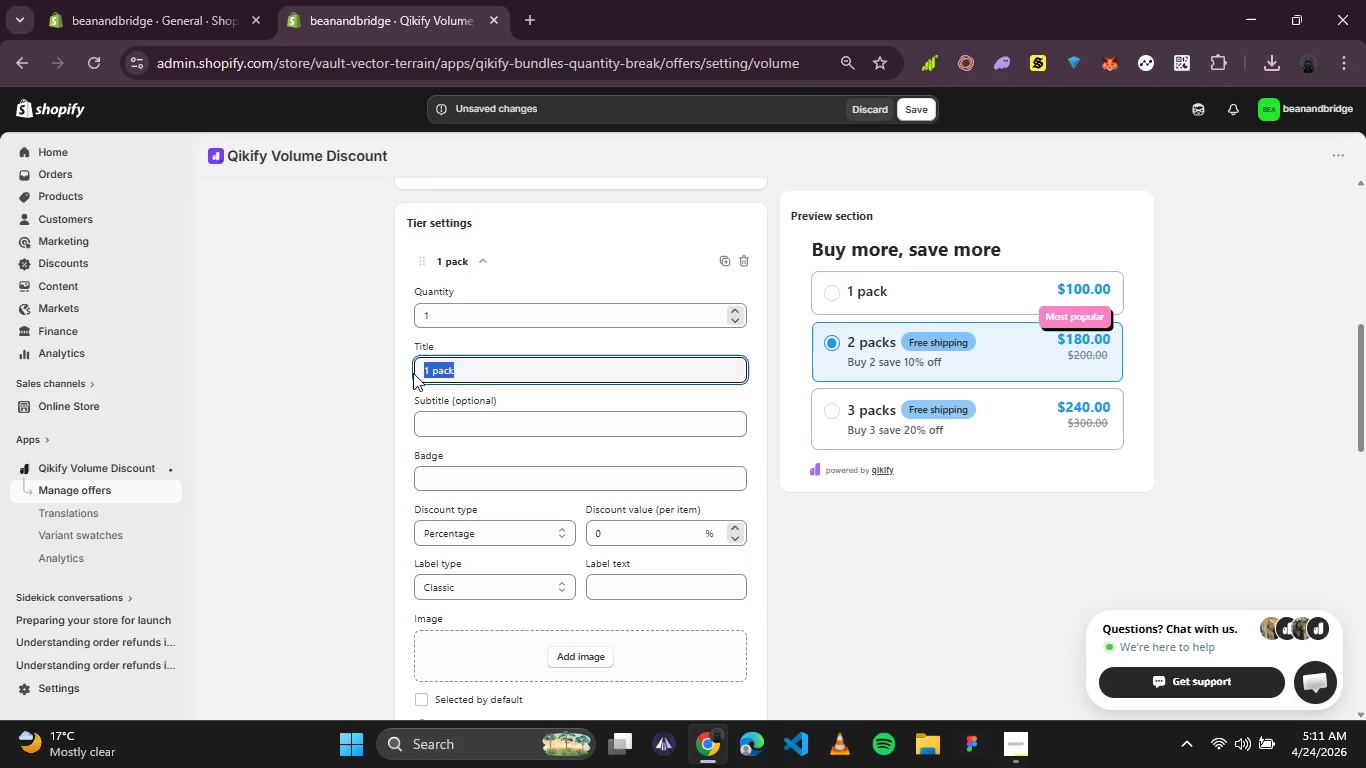 
type(1-4 bags)
 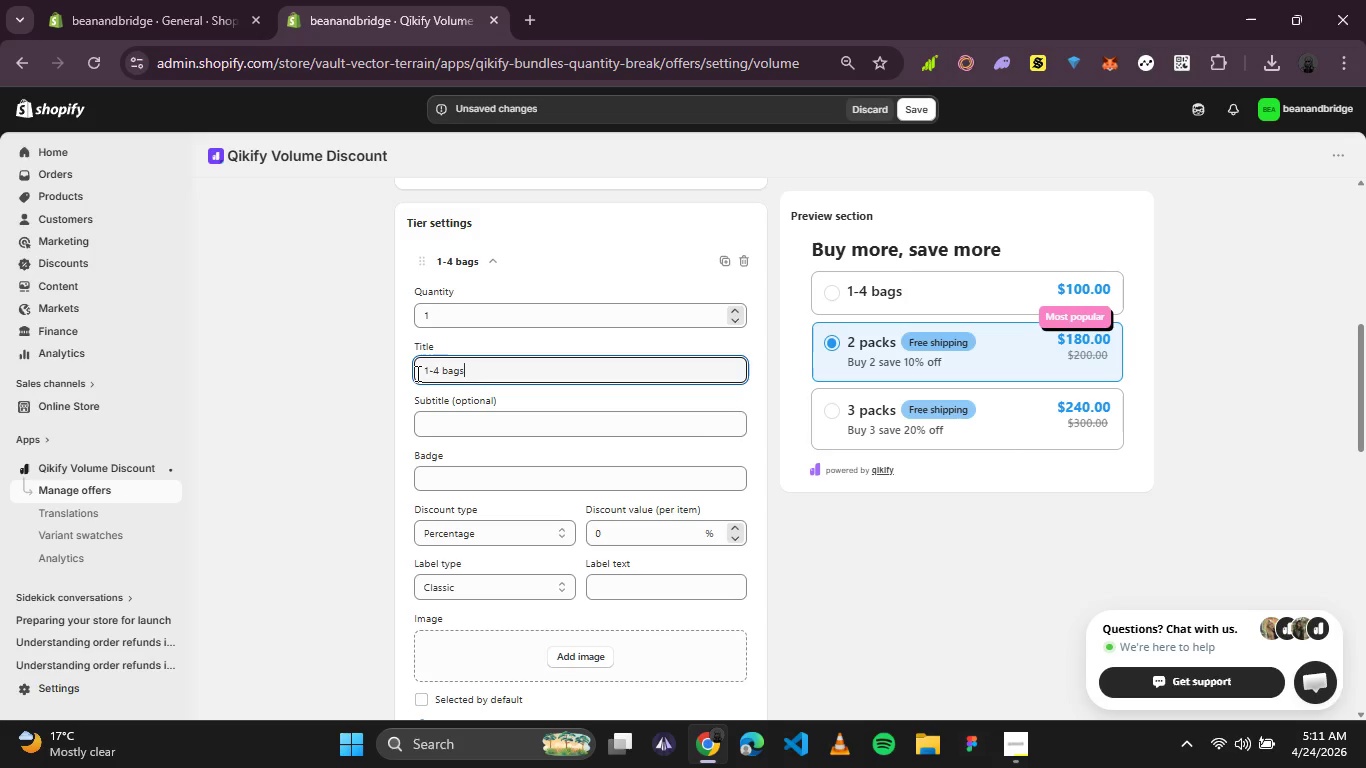 
wait(7.05)
 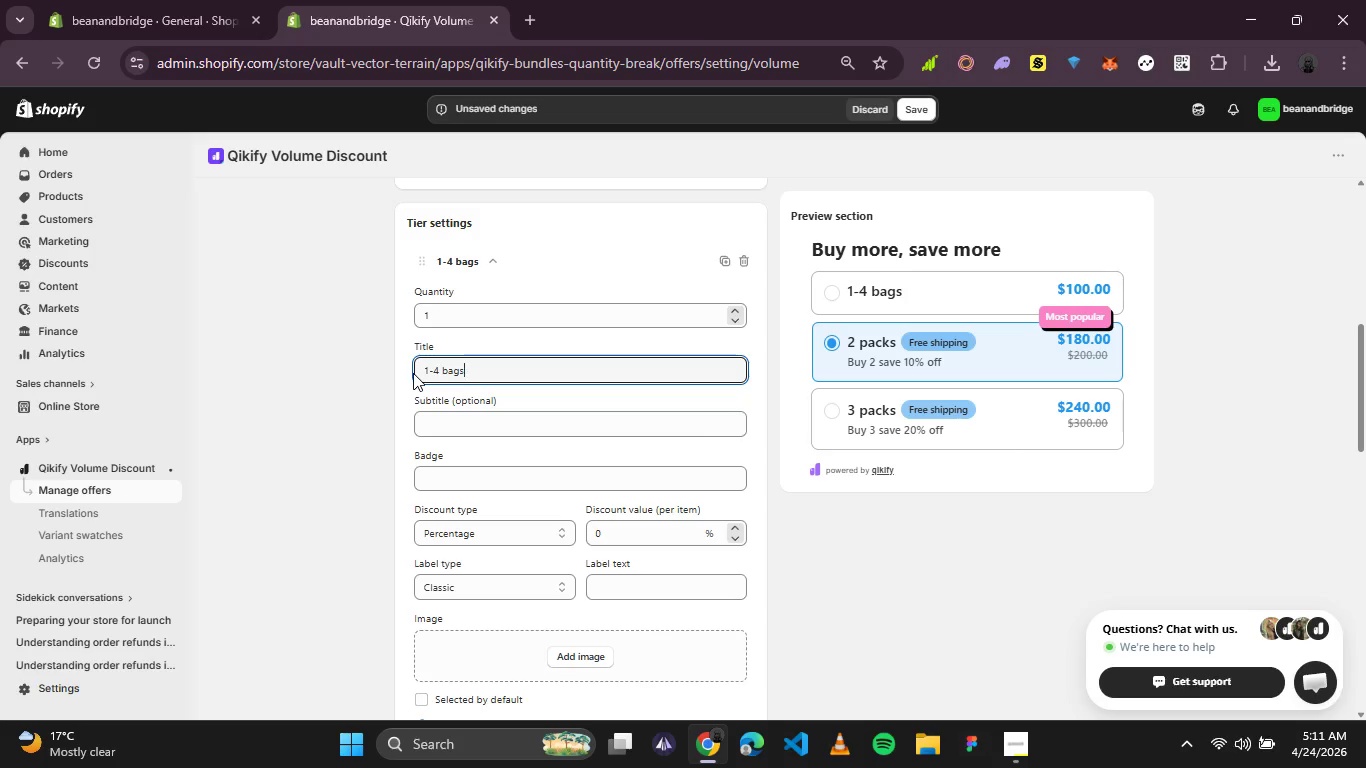 
left_click([540, 539])
 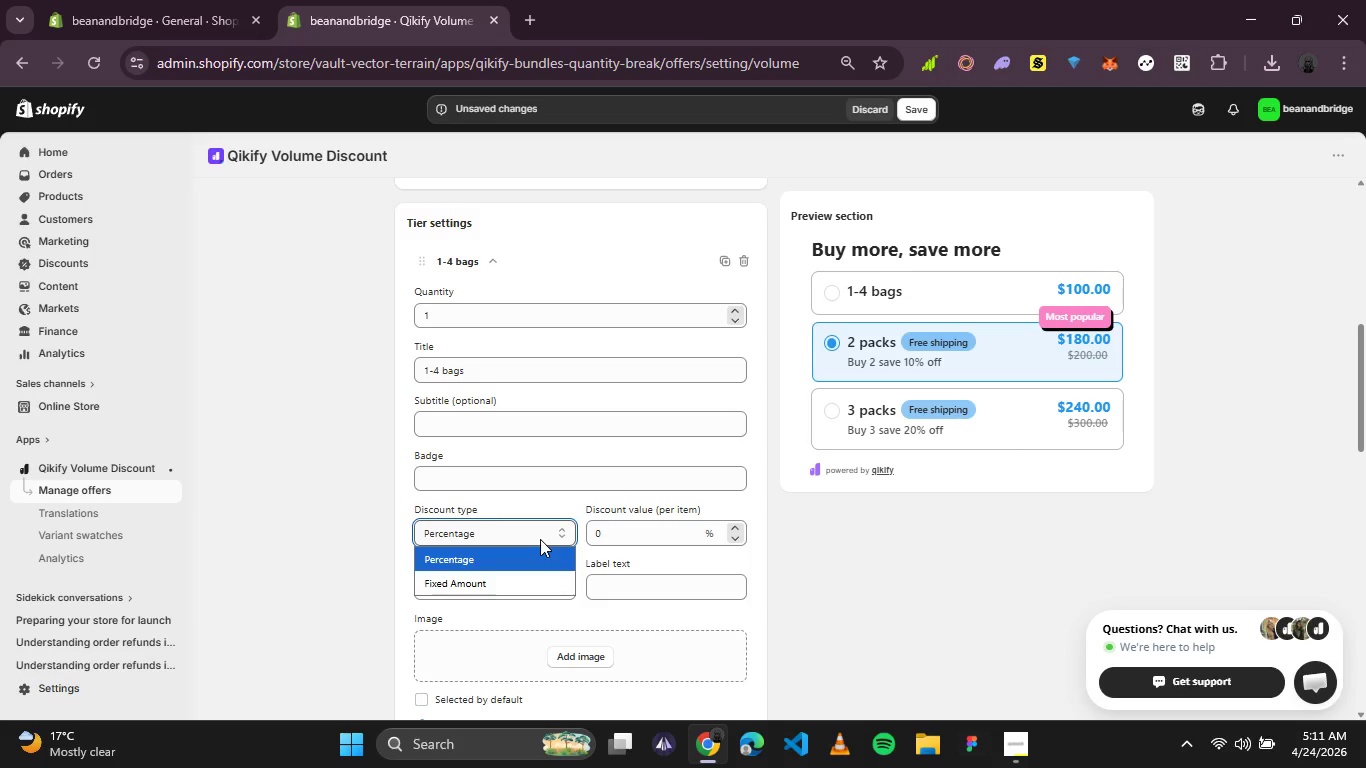 
left_click([540, 539])
 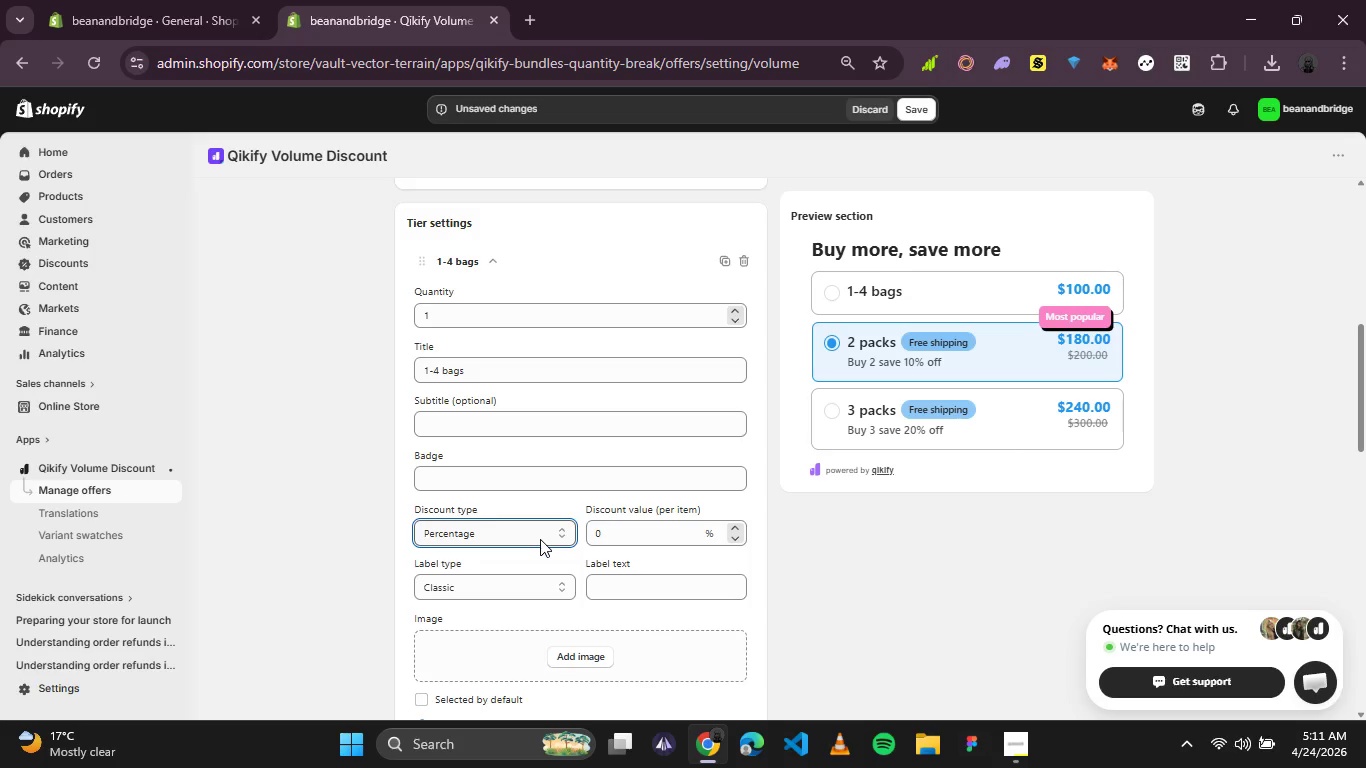 
left_click([540, 539])
 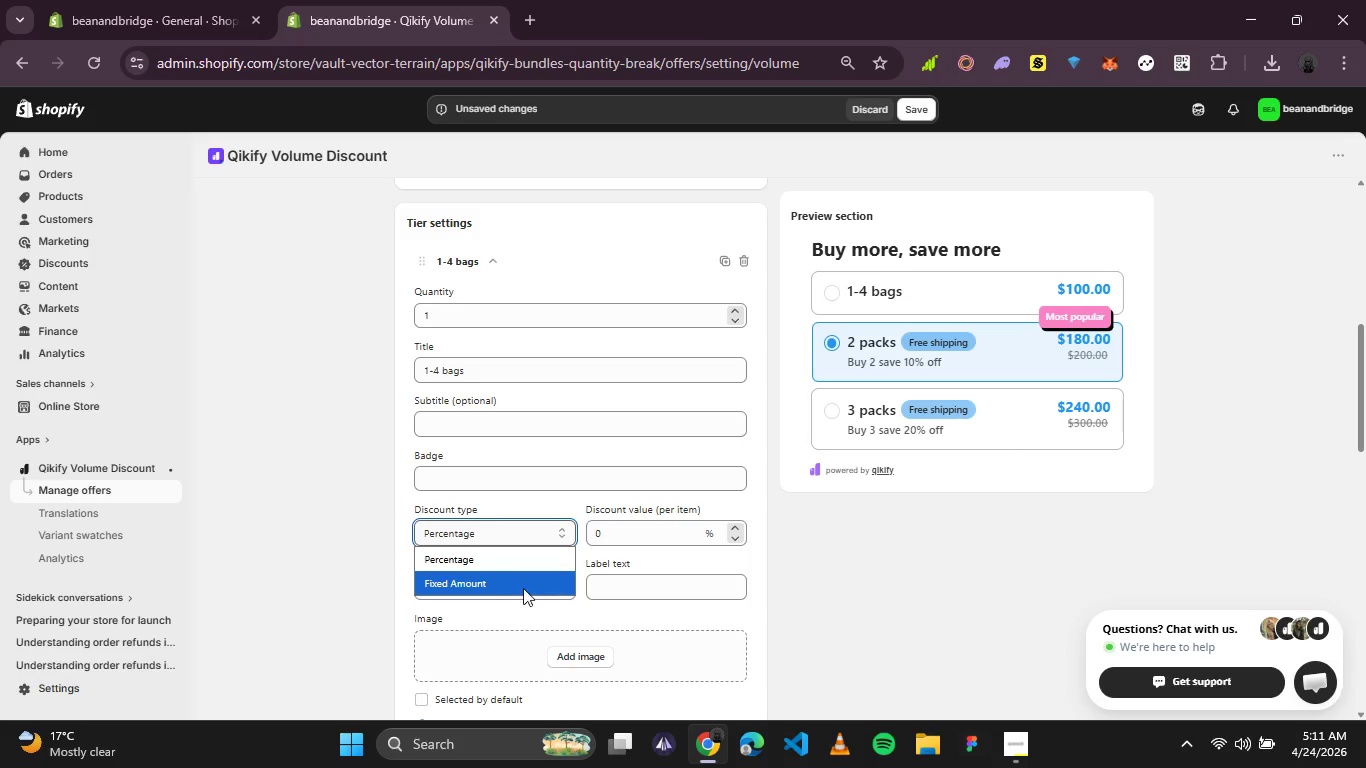 
left_click([523, 588])
 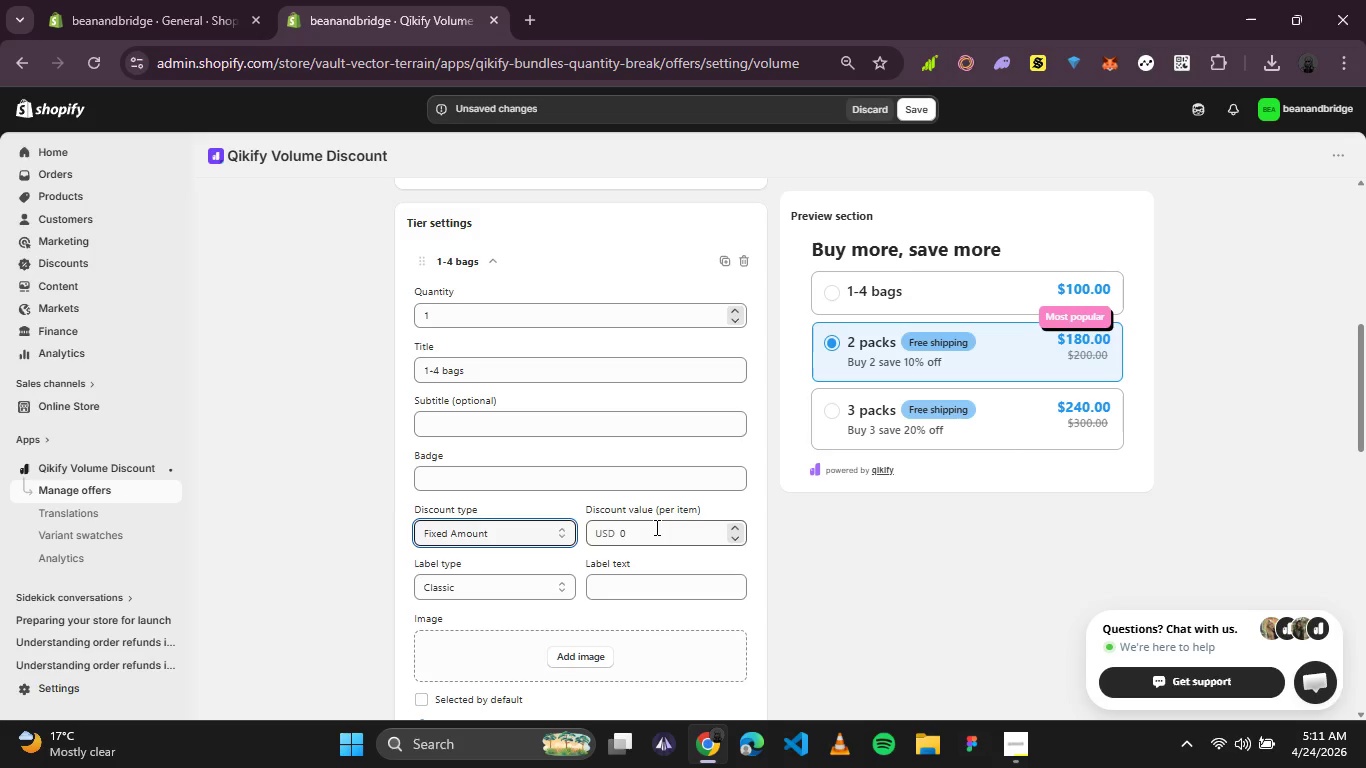 
left_click([655, 527])
 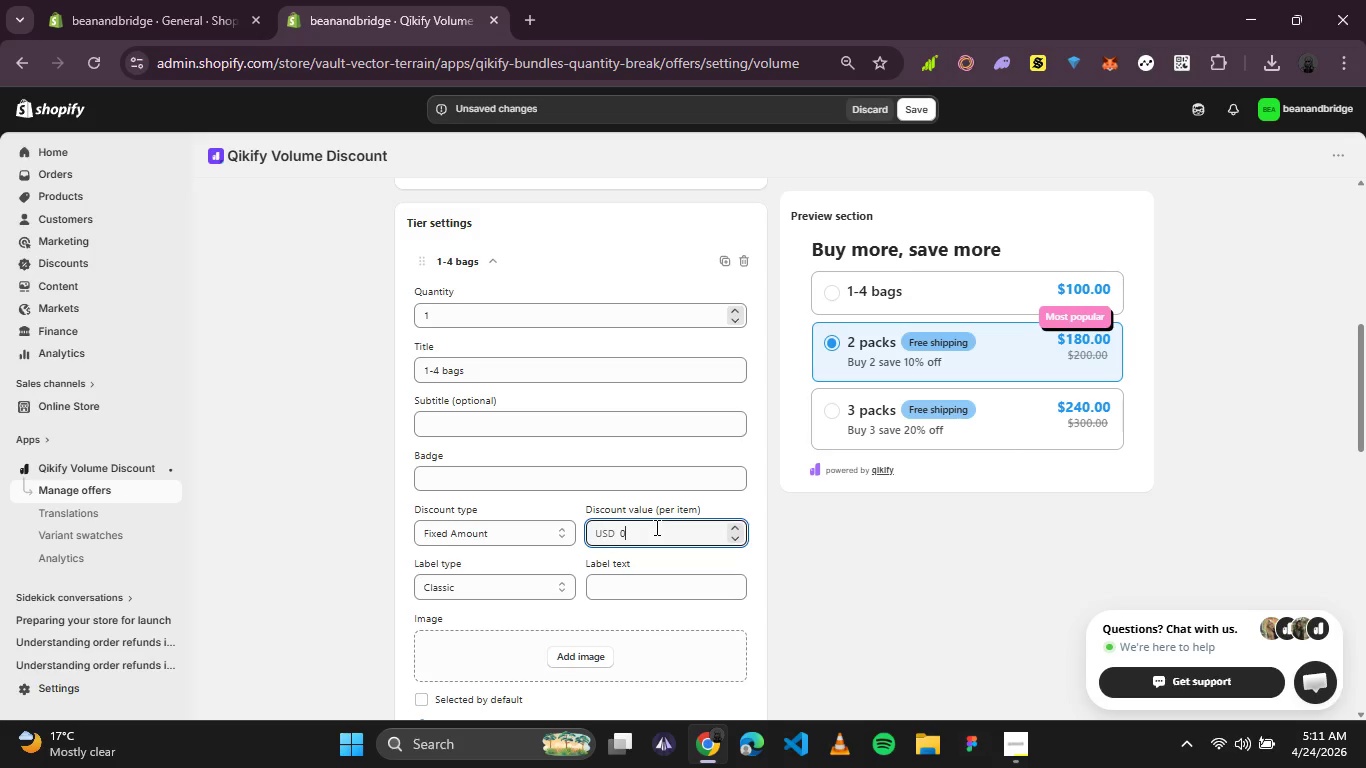 
left_click_drag(start_coordinate=[655, 527], to_coordinate=[564, 521])
 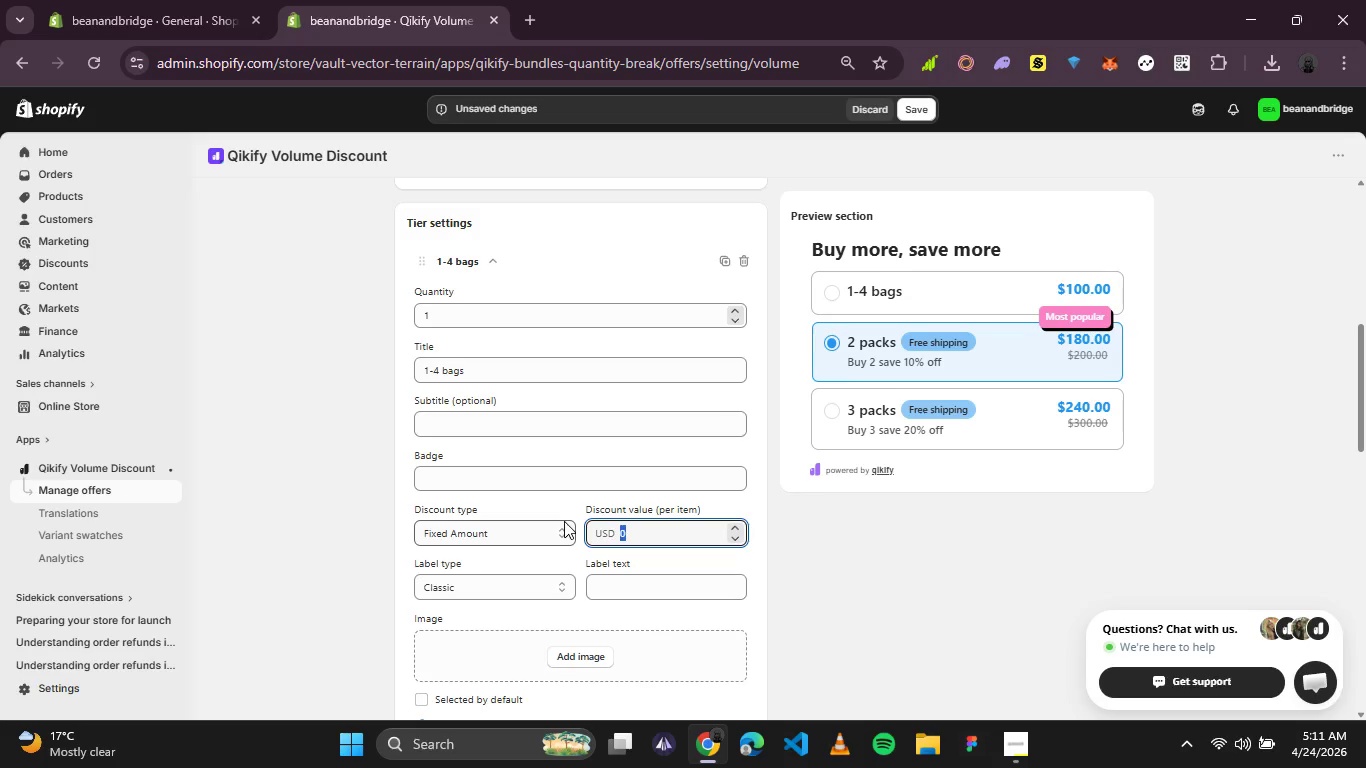 
type(18)
 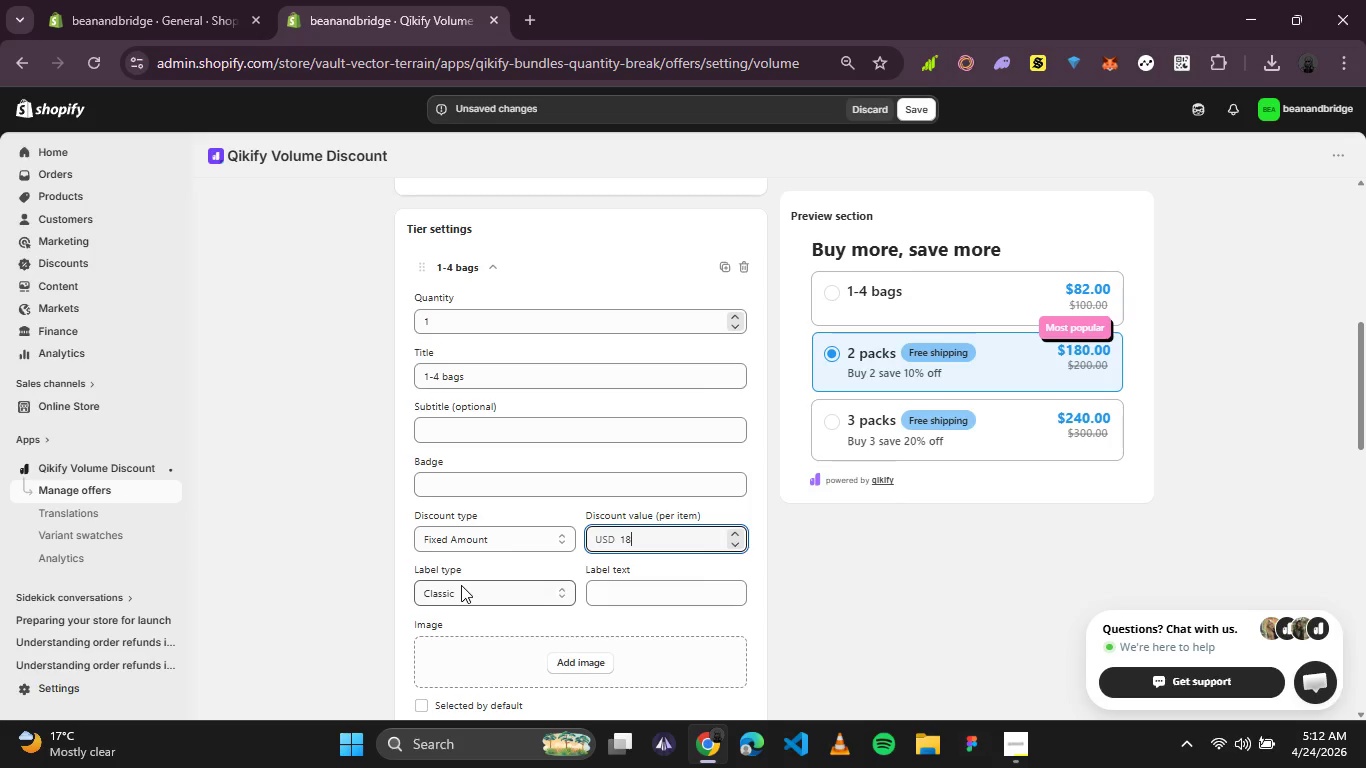 
wait(25.27)
 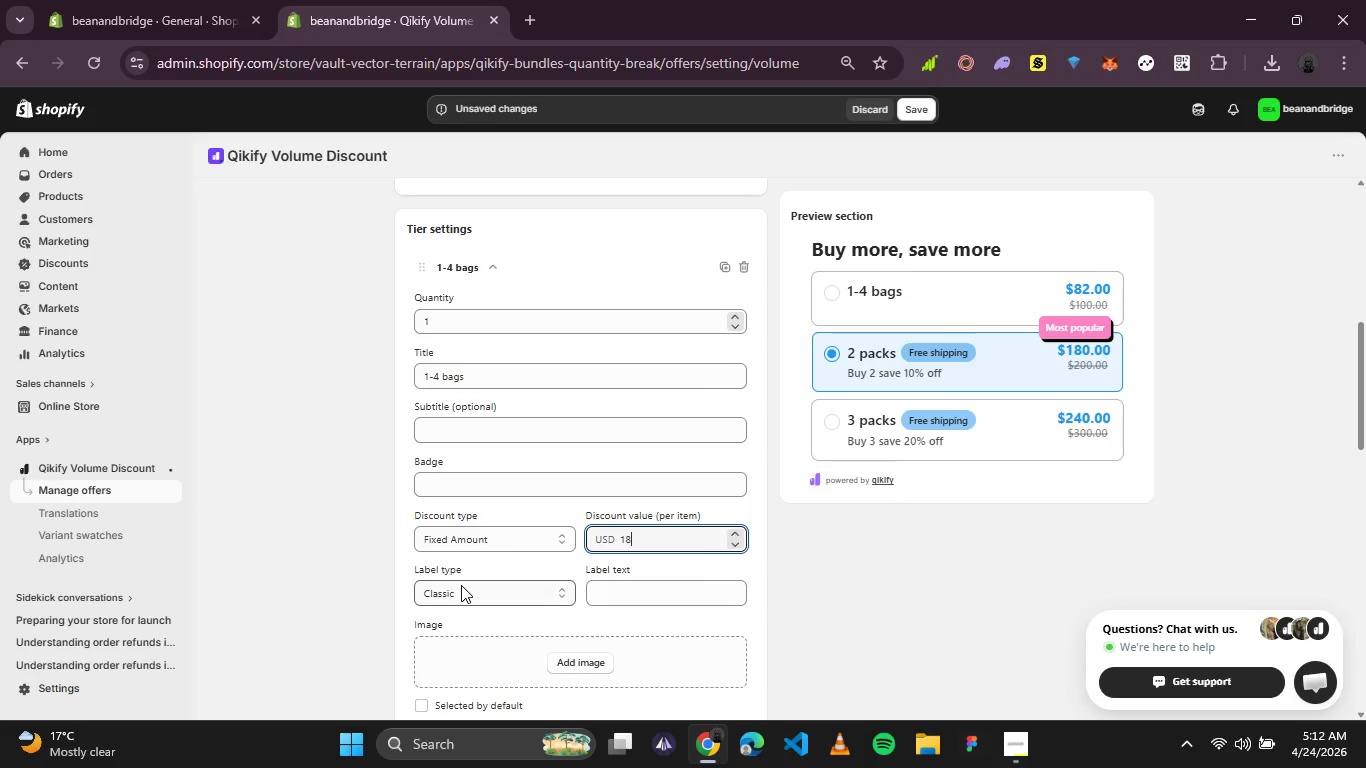 
left_click([1008, 747])